 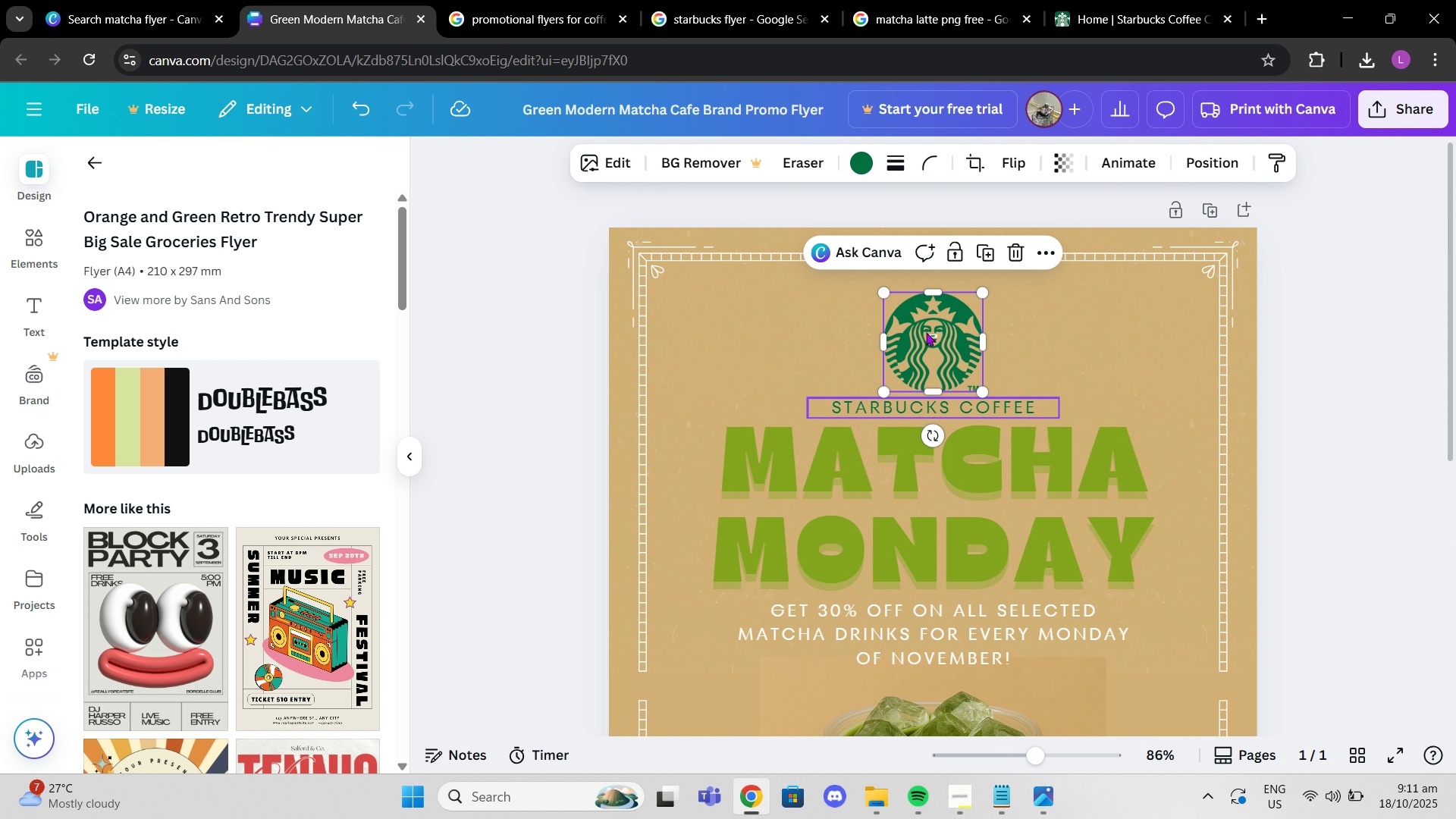 
left_click_drag(start_coordinate=[889, 292], to_coordinate=[898, 296])
 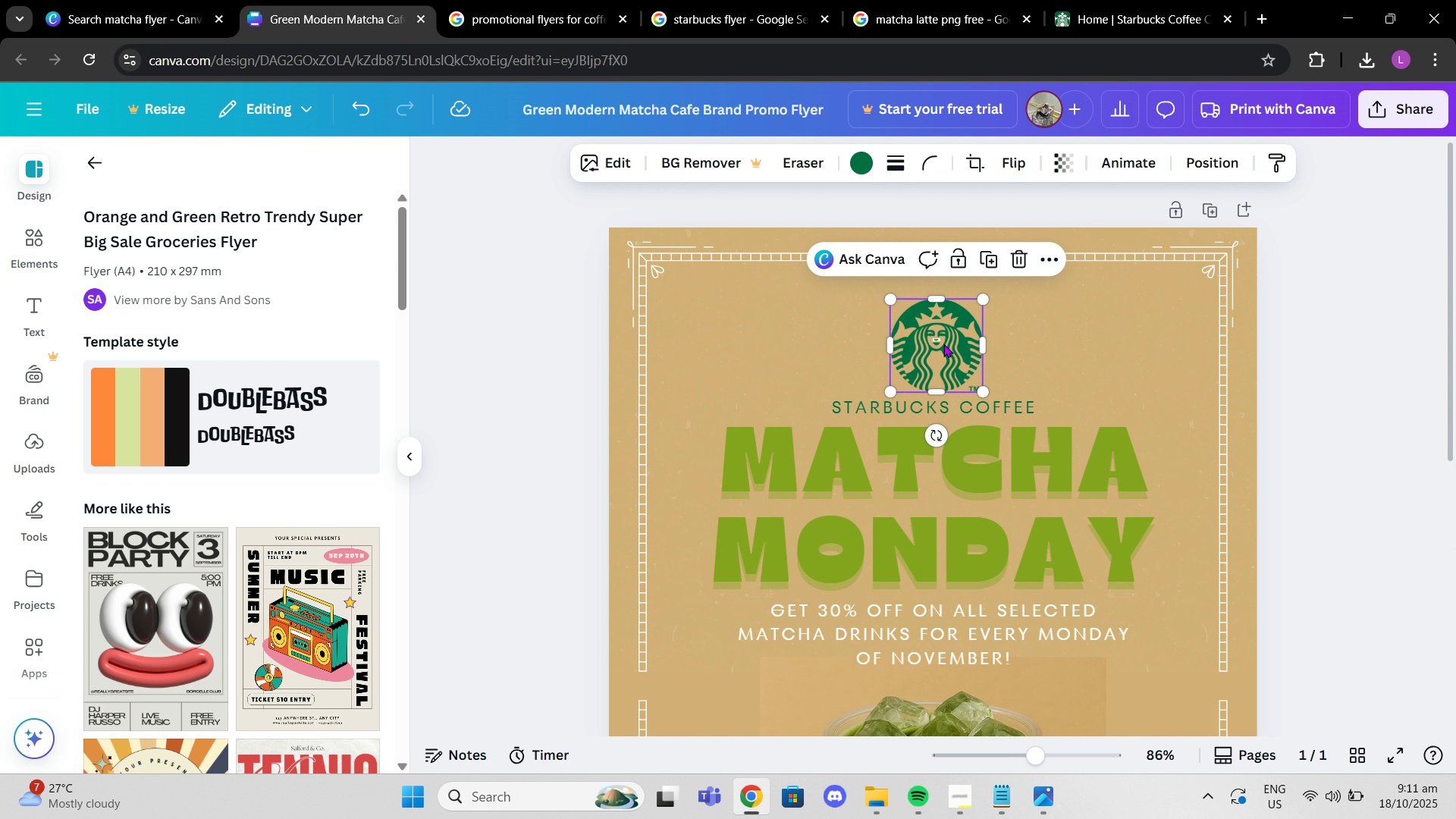 
left_click_drag(start_coordinate=[944, 344], to_coordinate=[936, 336])
 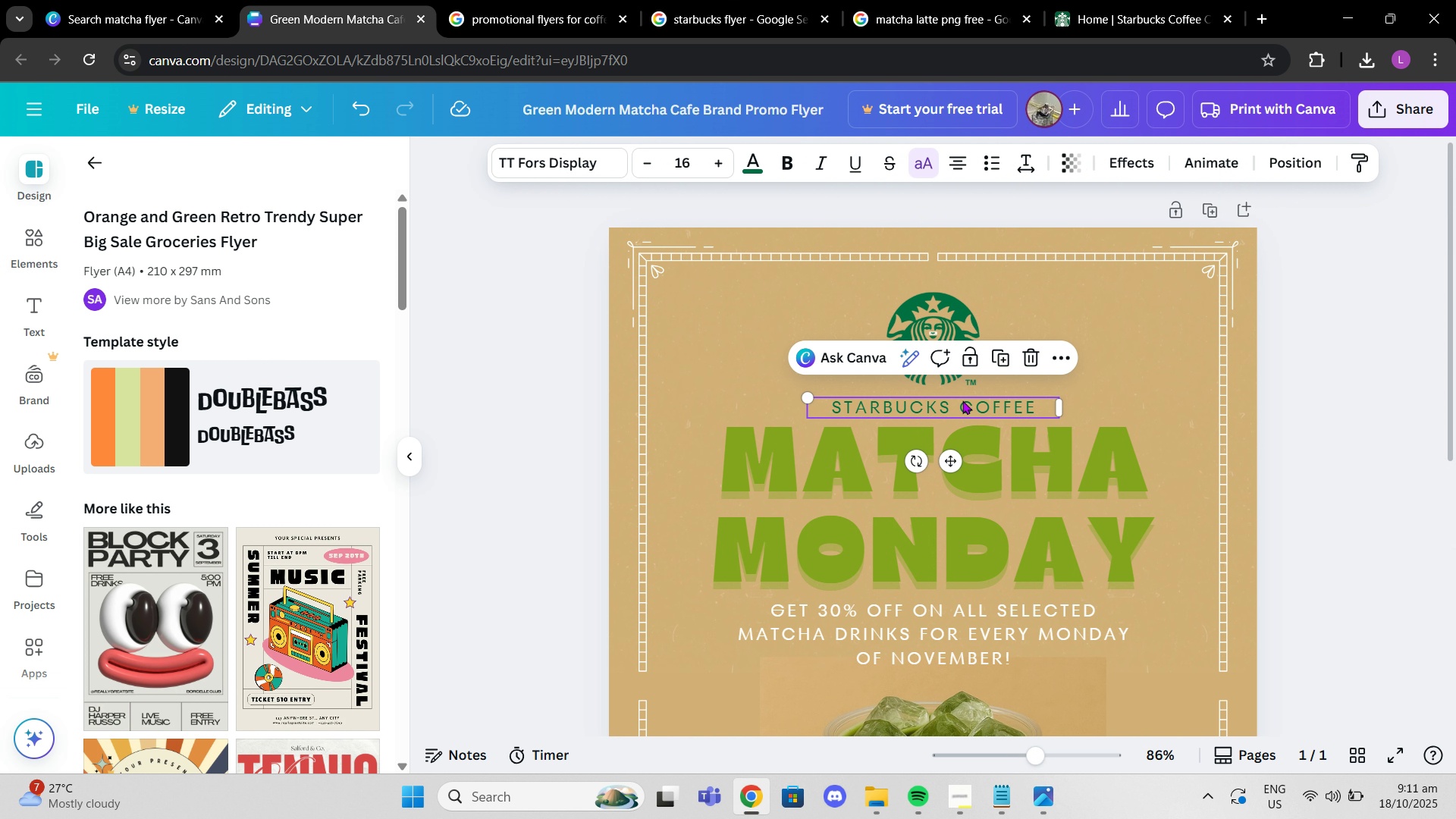 
left_click_drag(start_coordinate=[962, 400], to_coordinate=[959, 393])
 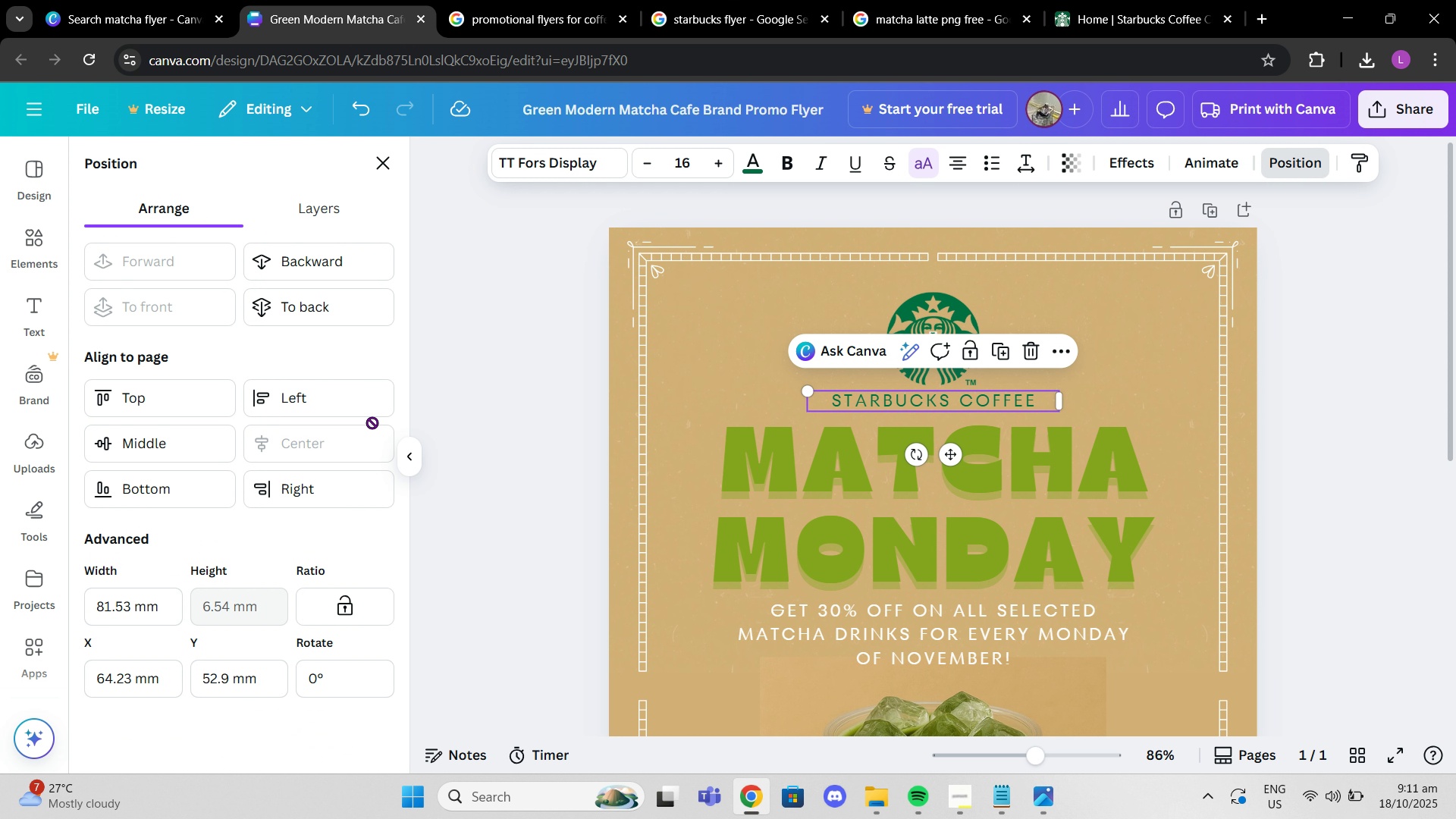 
double_click([484, 384])
 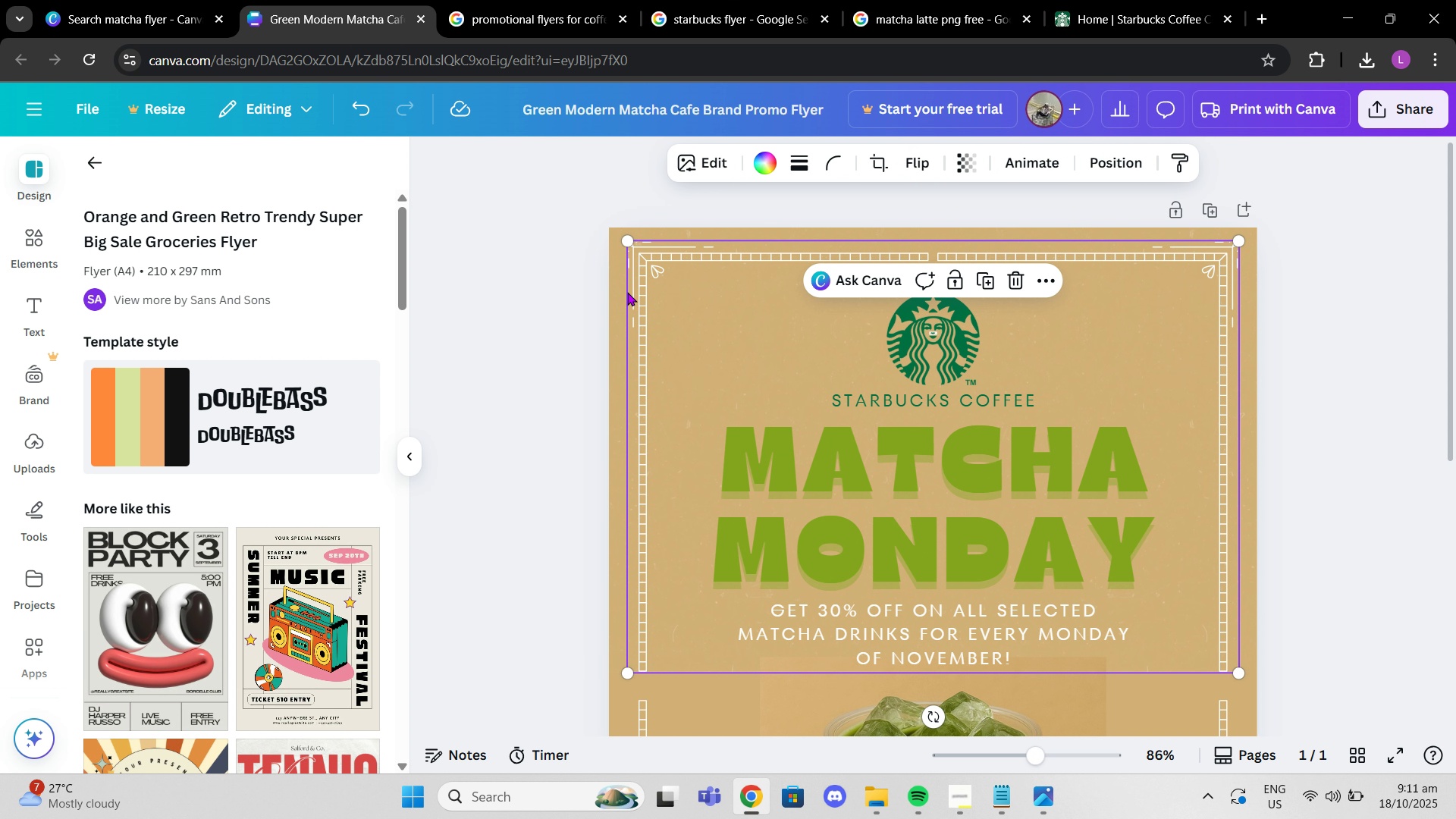 
left_click([627, 292])
 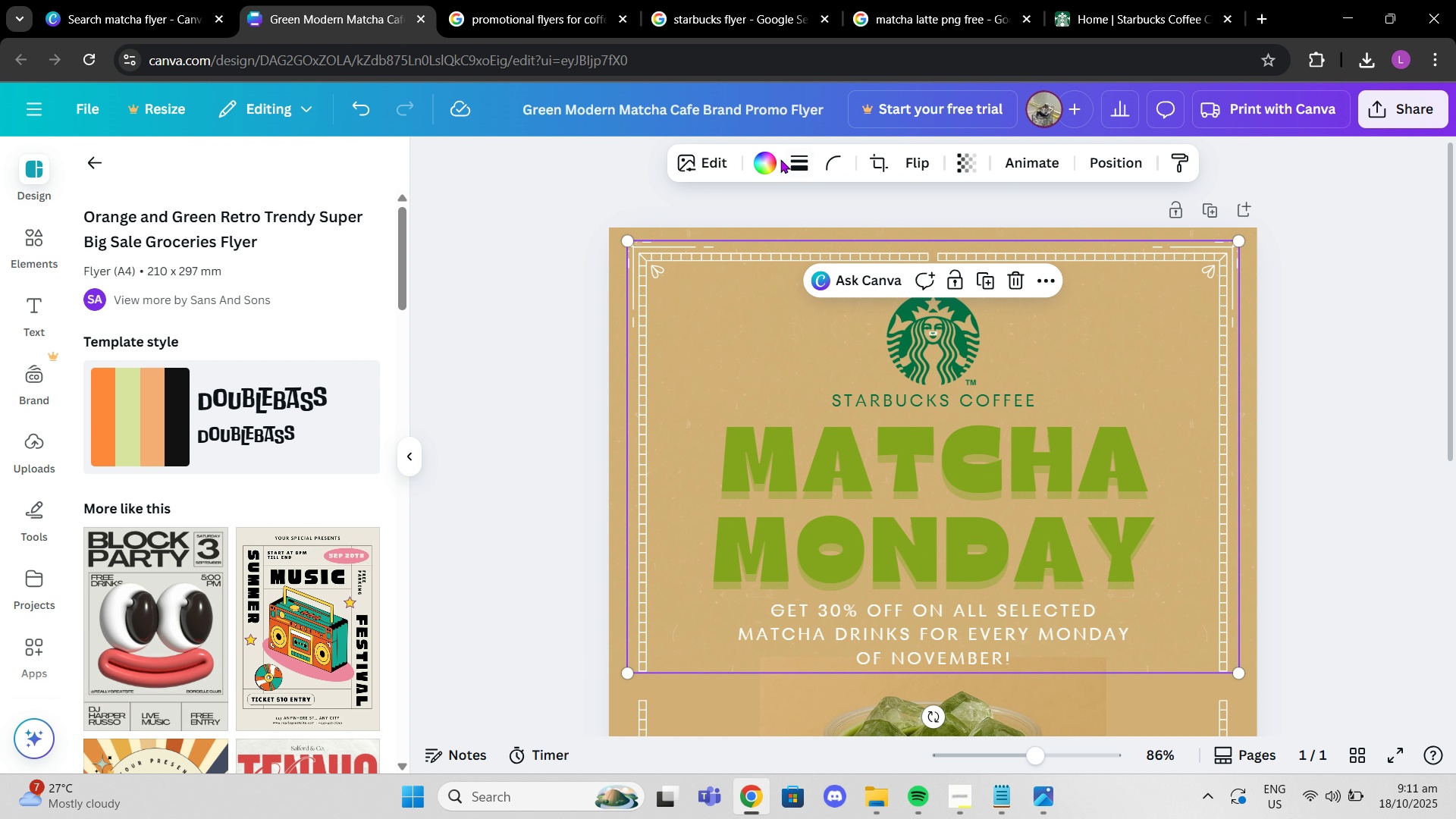 
left_click([780, 159])
 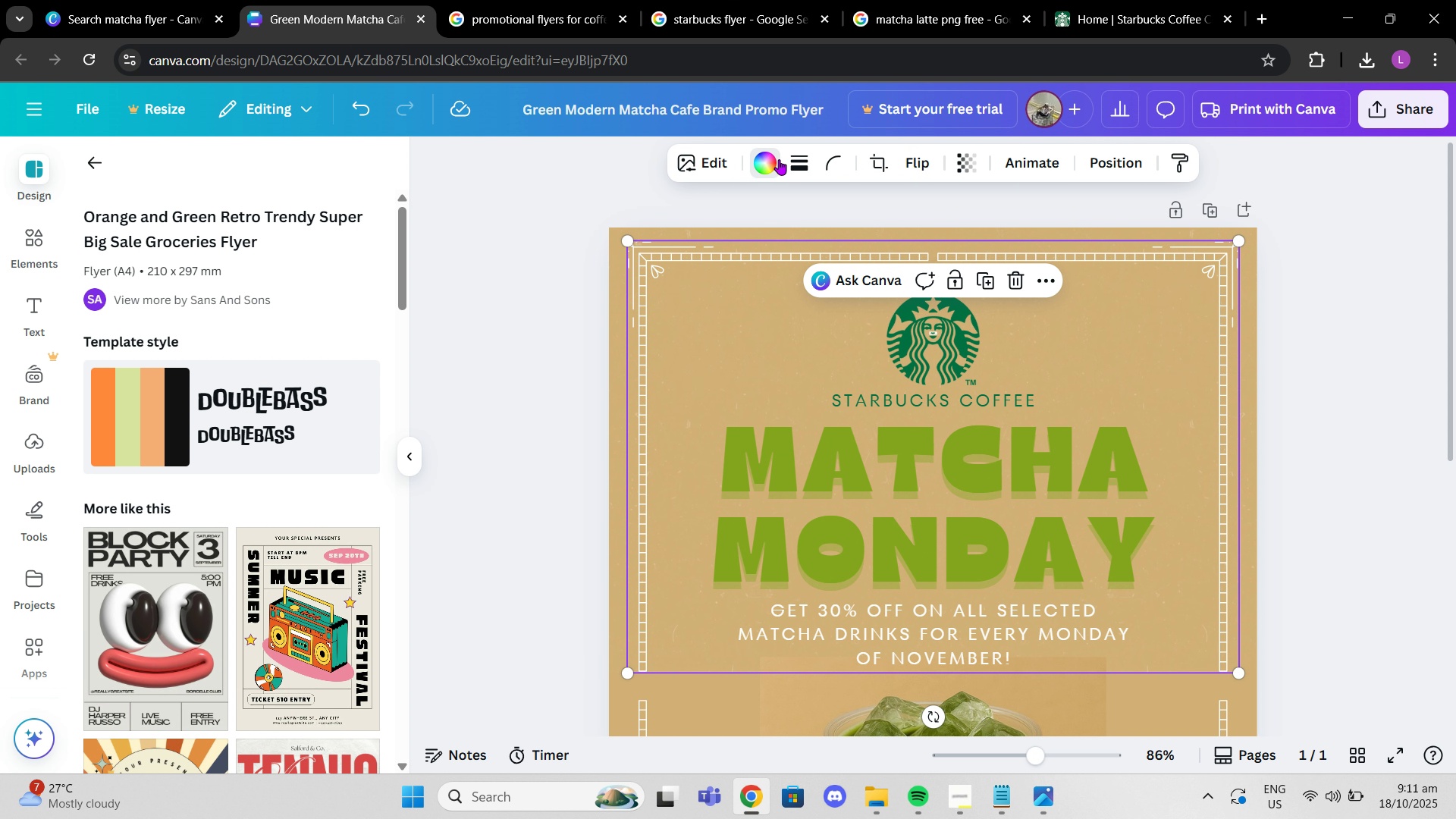 
left_click([779, 159])
 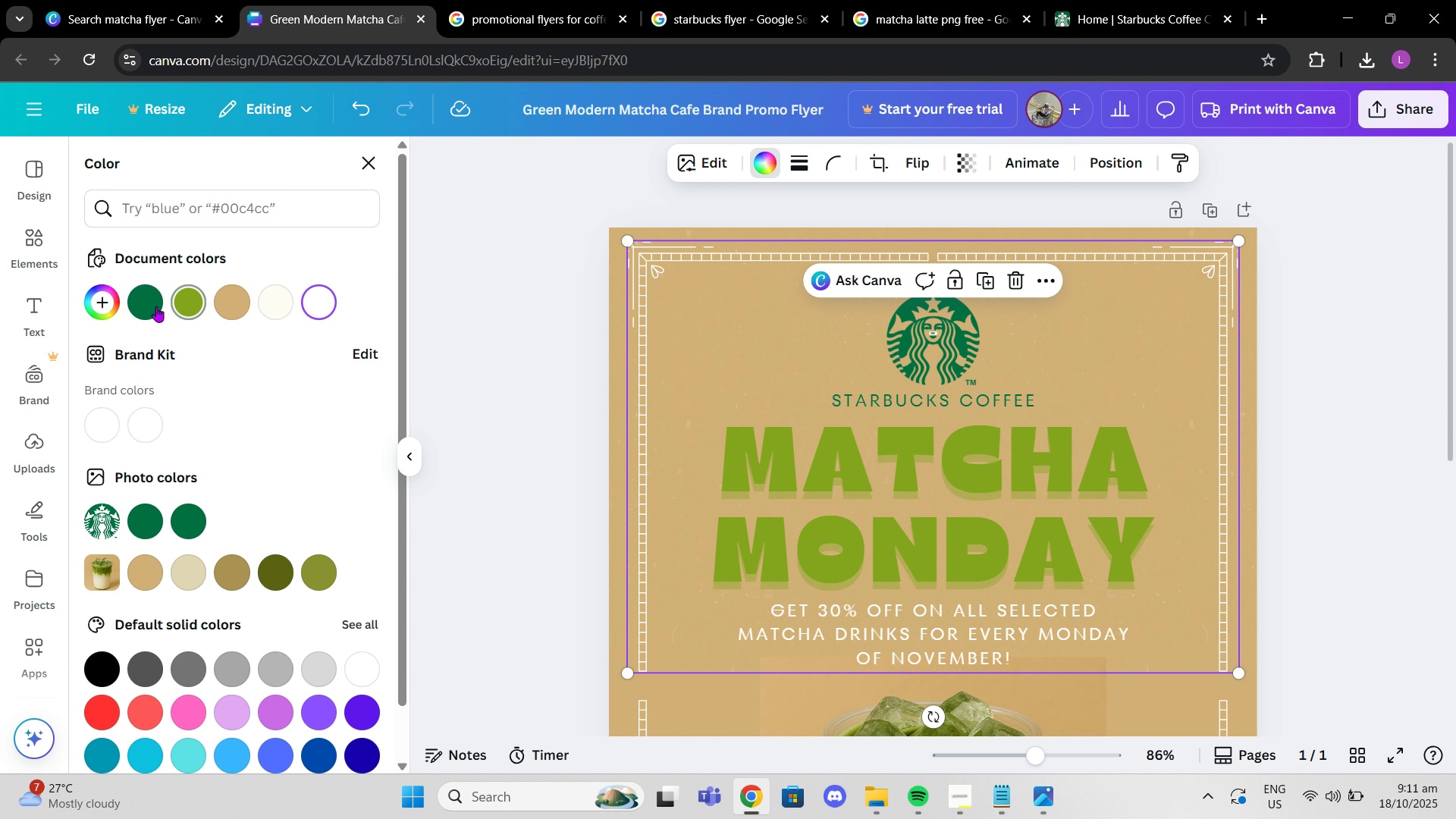 
left_click([147, 302])
 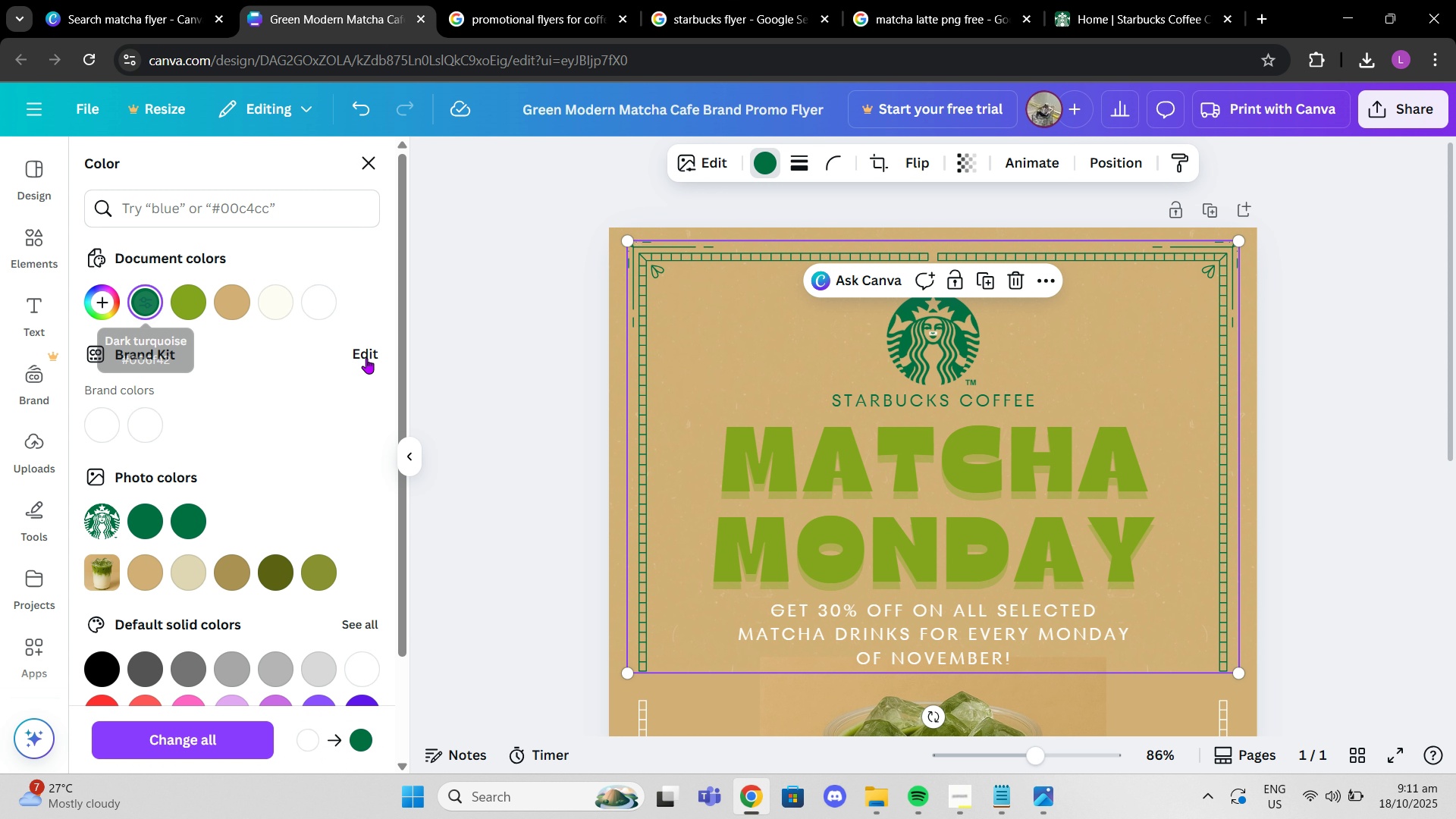 
scroll: coordinate [643, 425], scroll_direction: down, amount: 3.0
 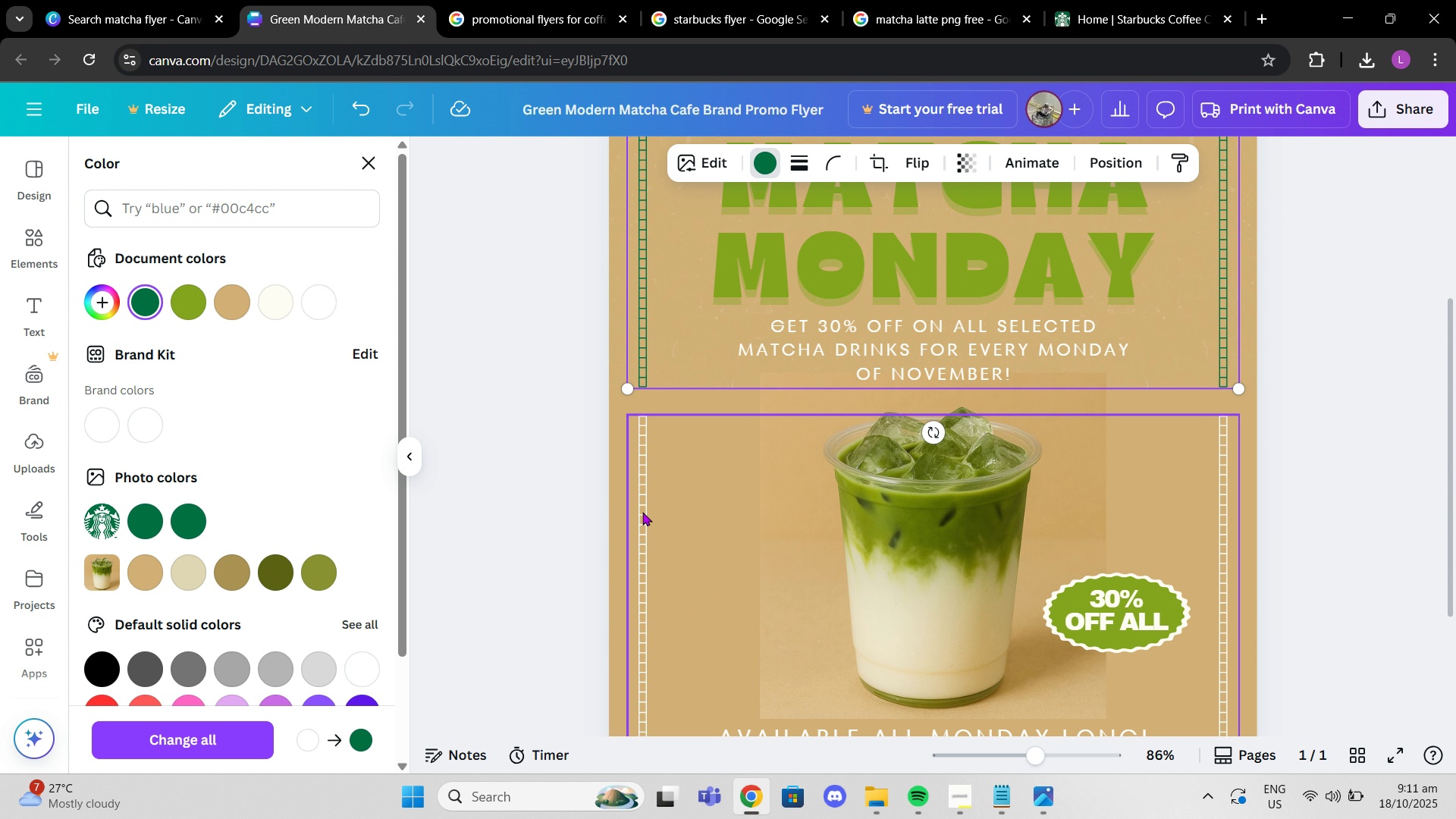 
left_click([642, 512])
 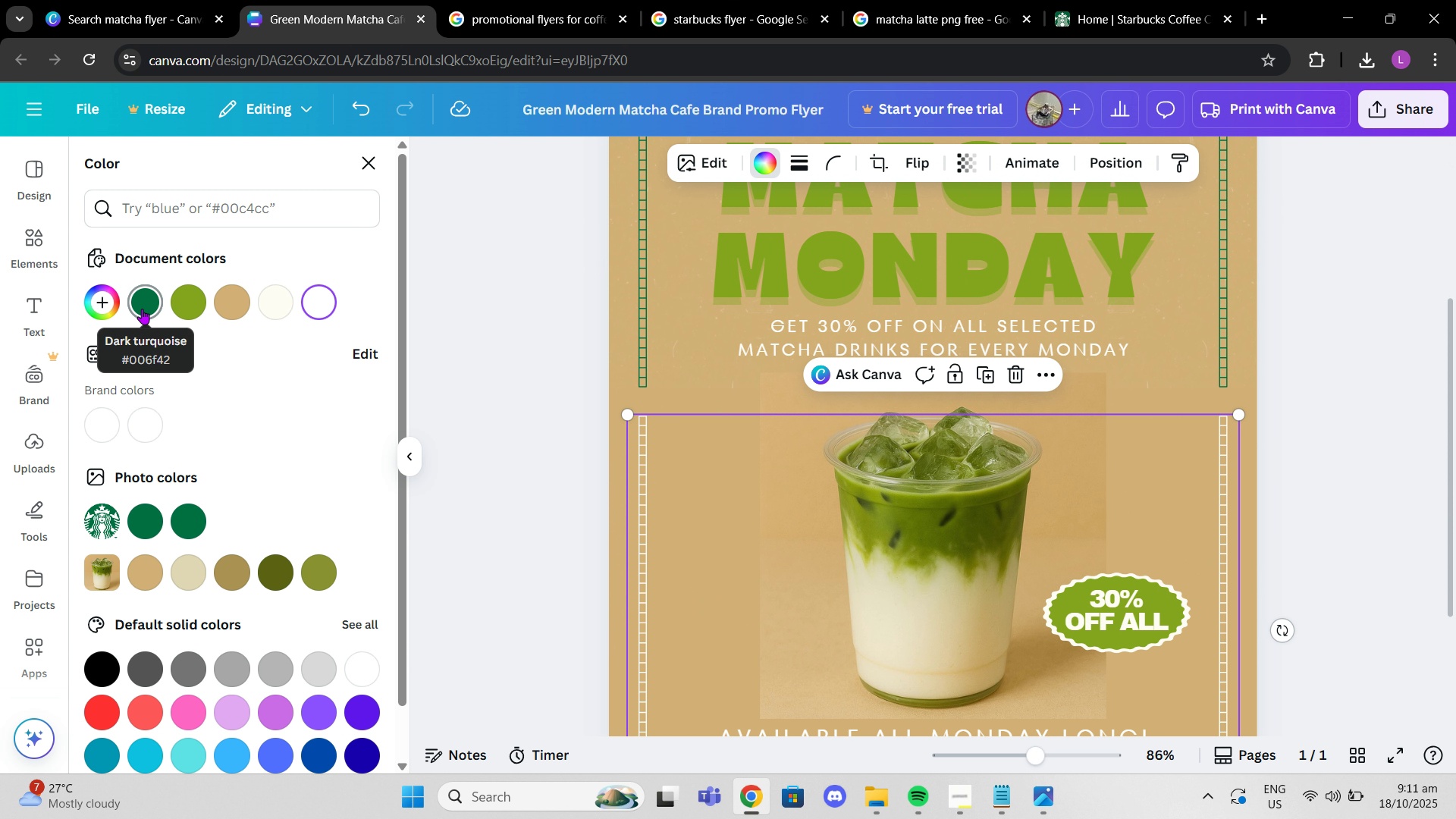 
left_click([142, 309])
 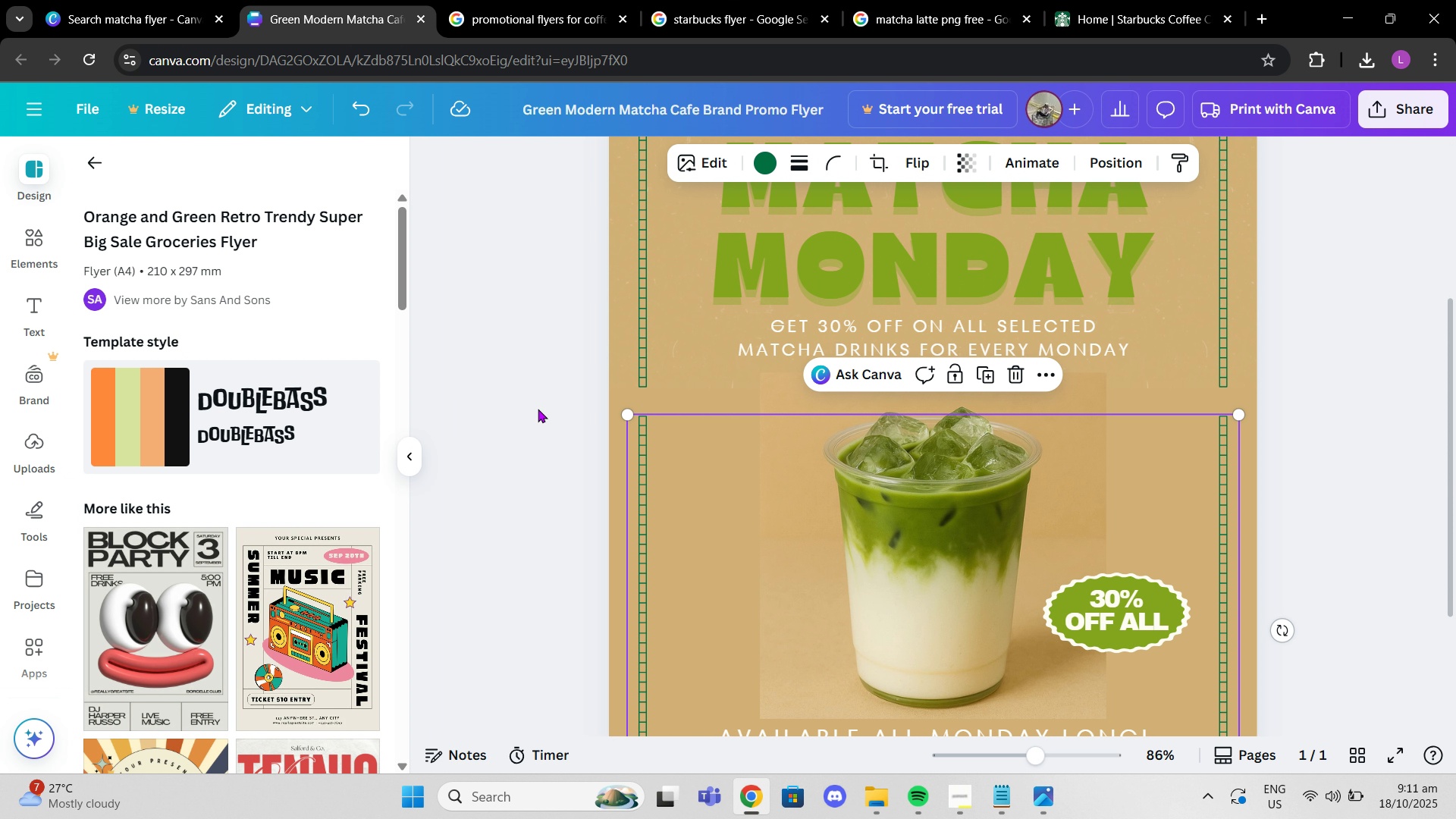 
double_click([538, 409])
 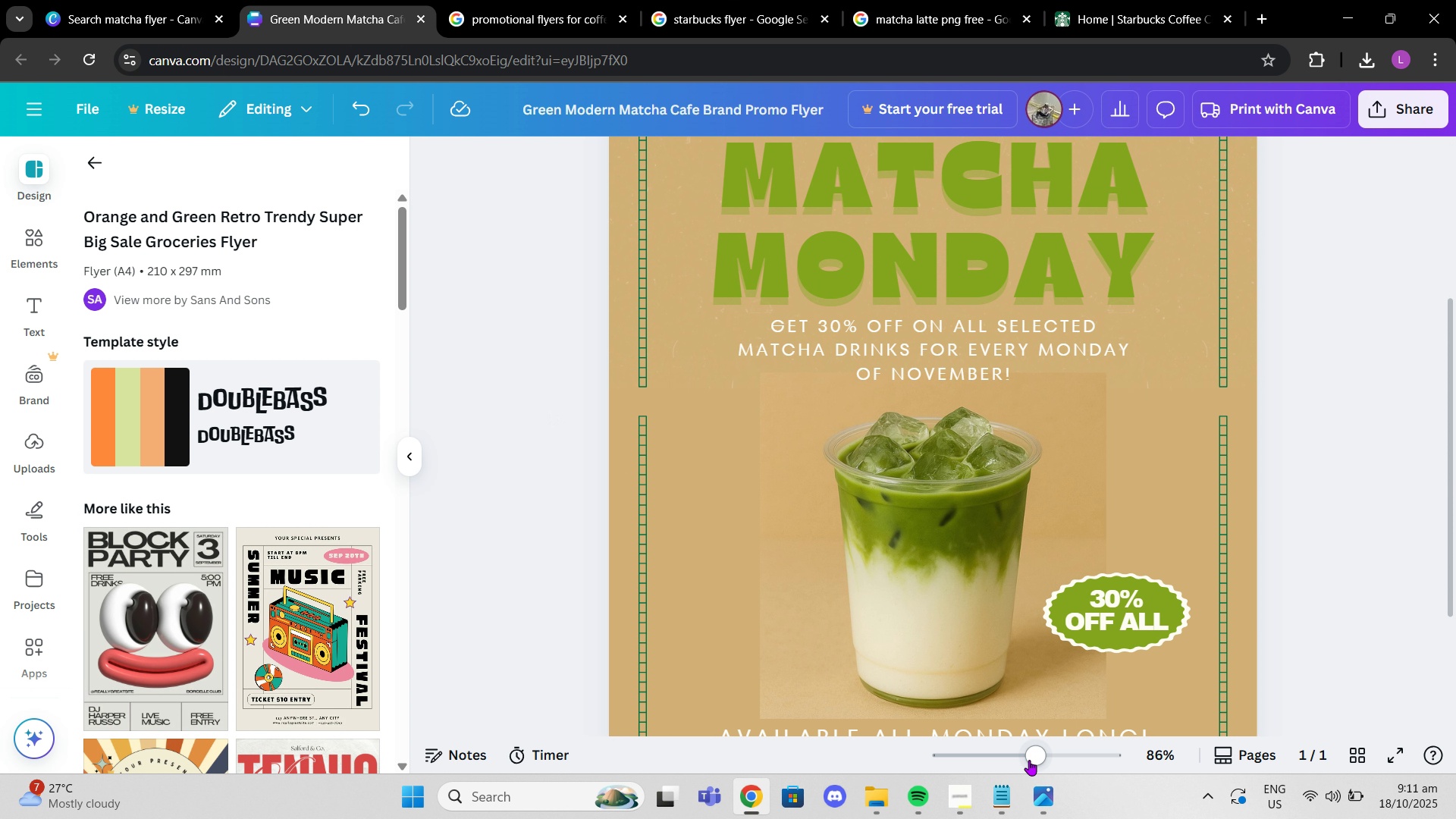 
left_click_drag(start_coordinate=[1029, 760], to_coordinate=[1016, 759])
 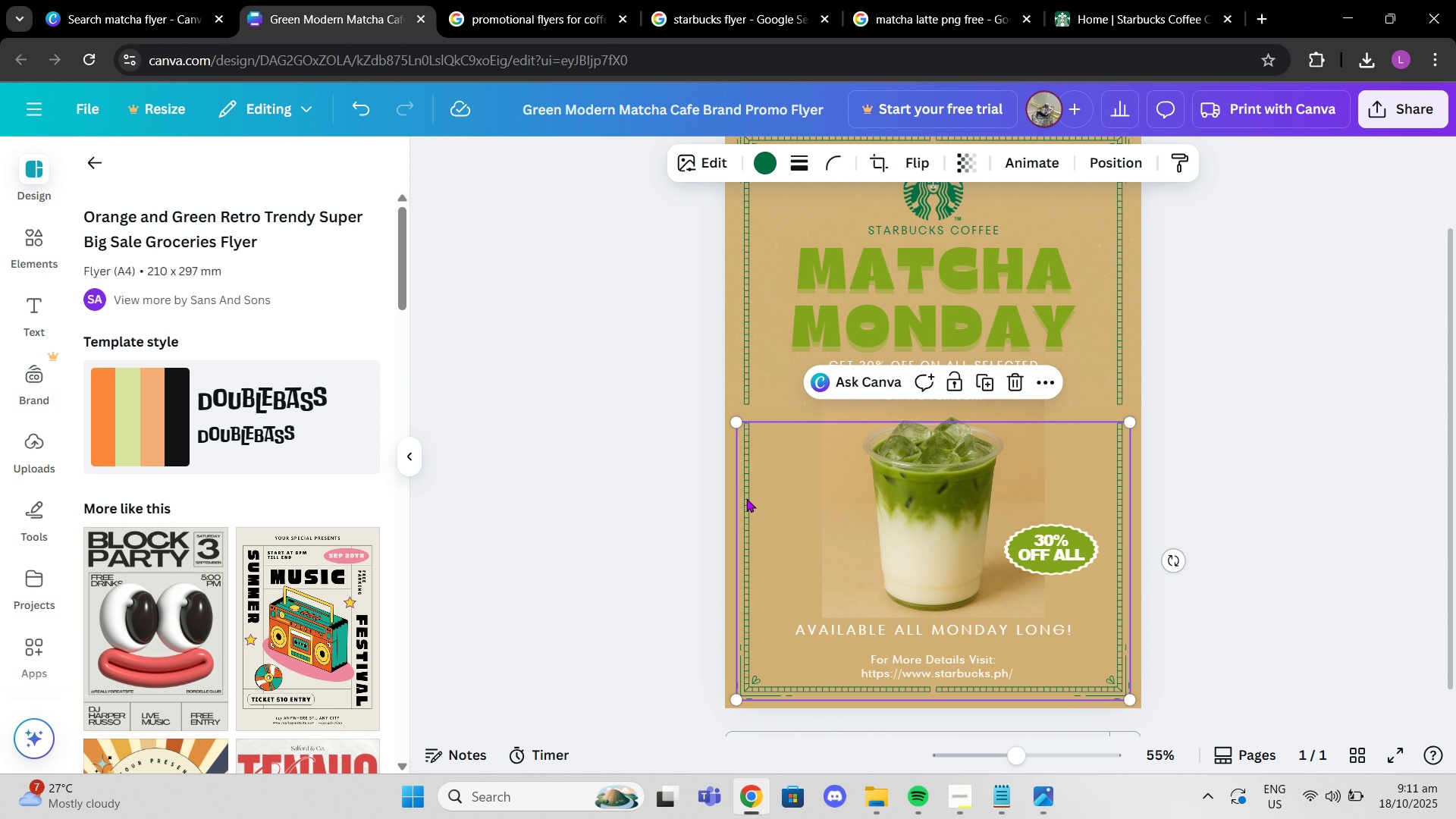 
left_click([746, 498])
 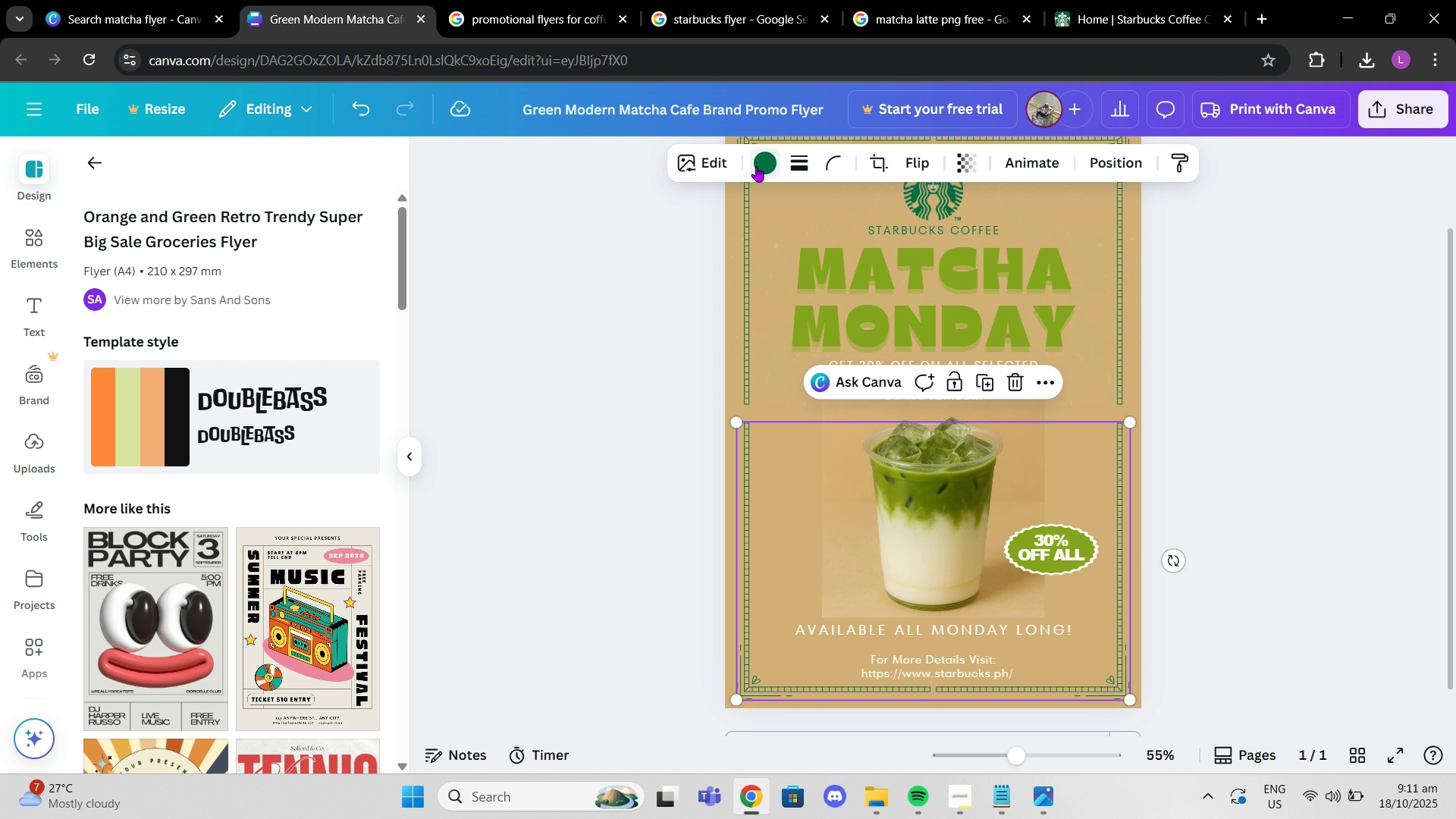 
left_click([756, 166])
 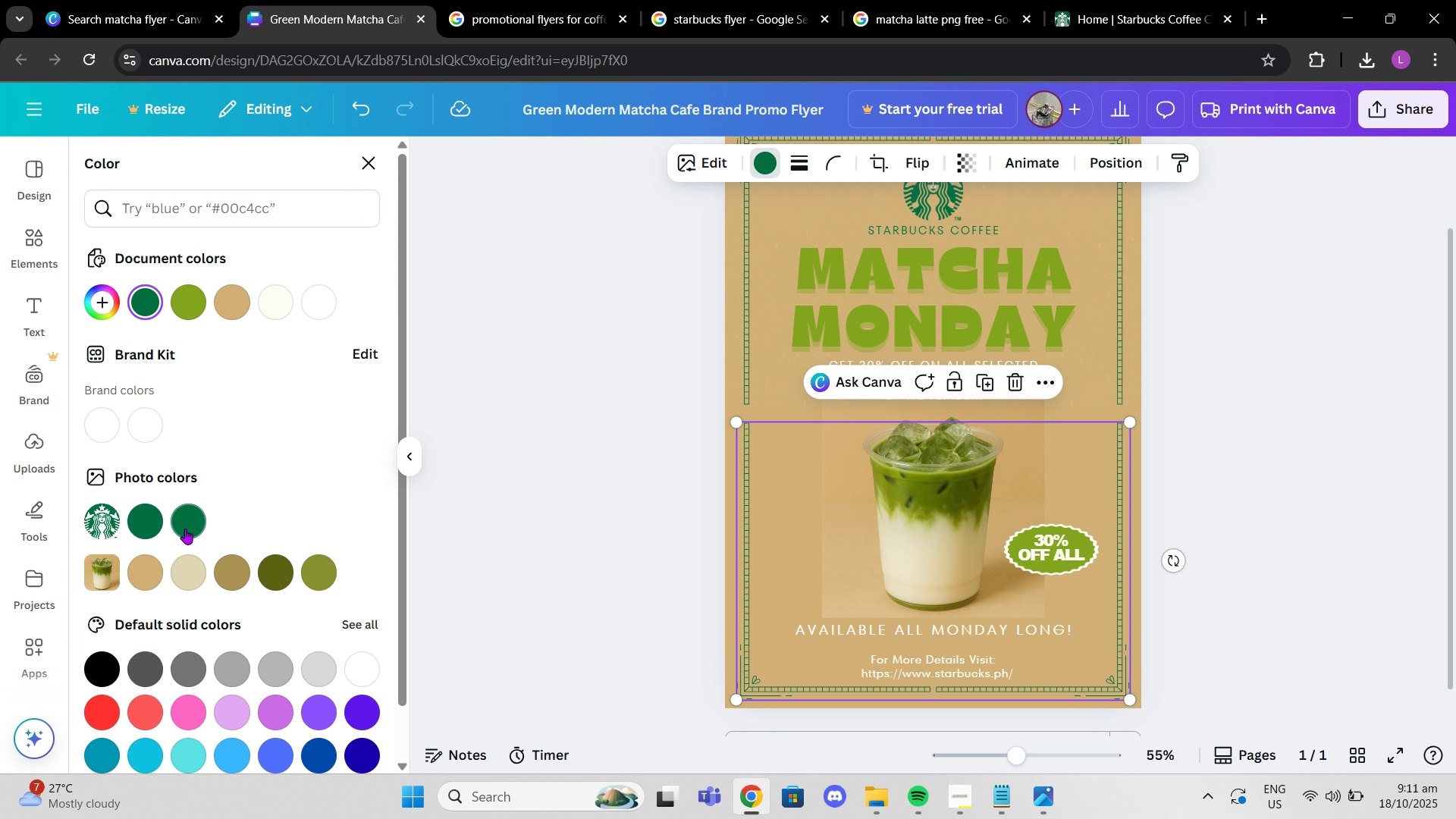 
left_click([185, 529])
 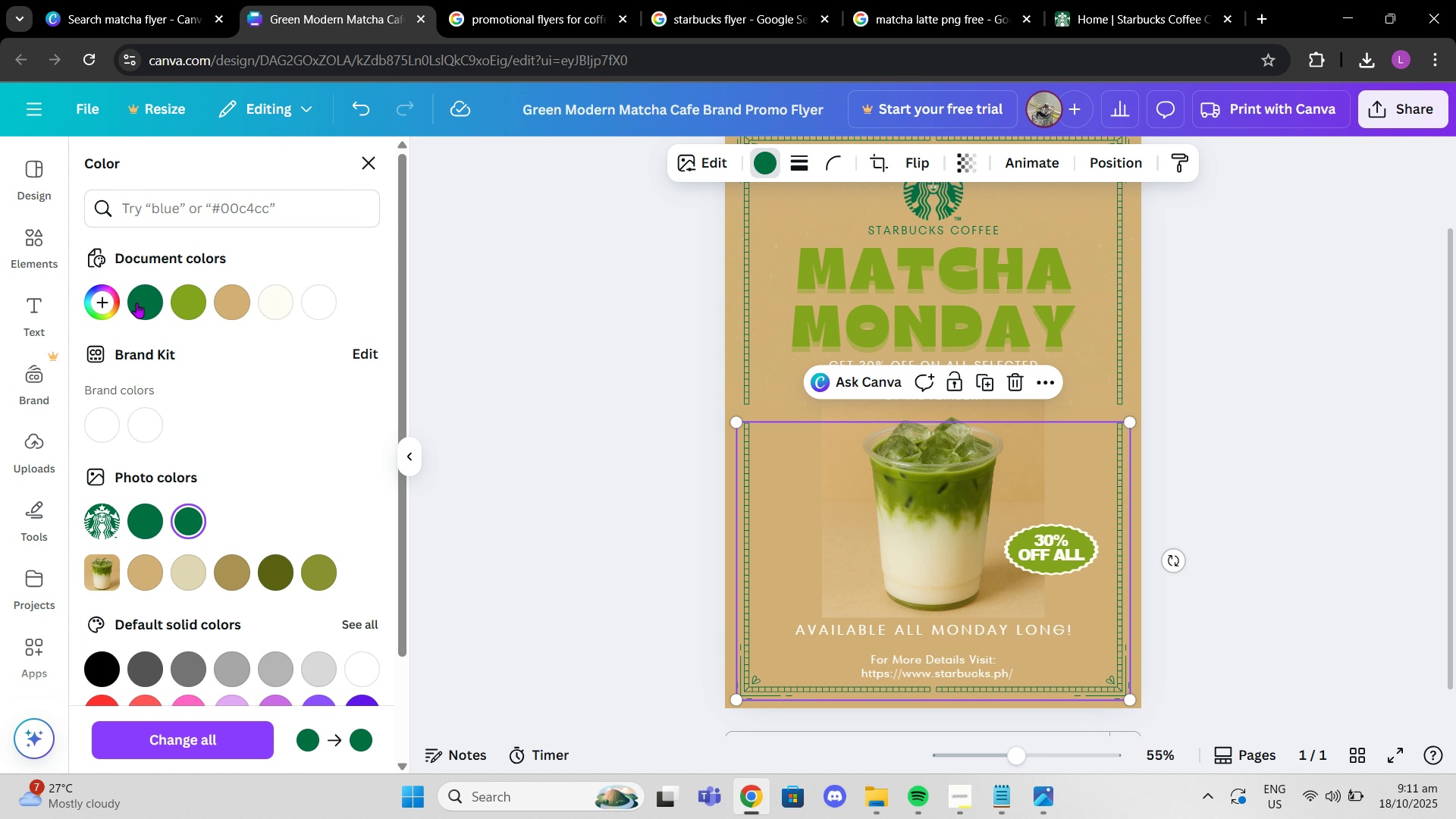 
left_click([136, 303])
 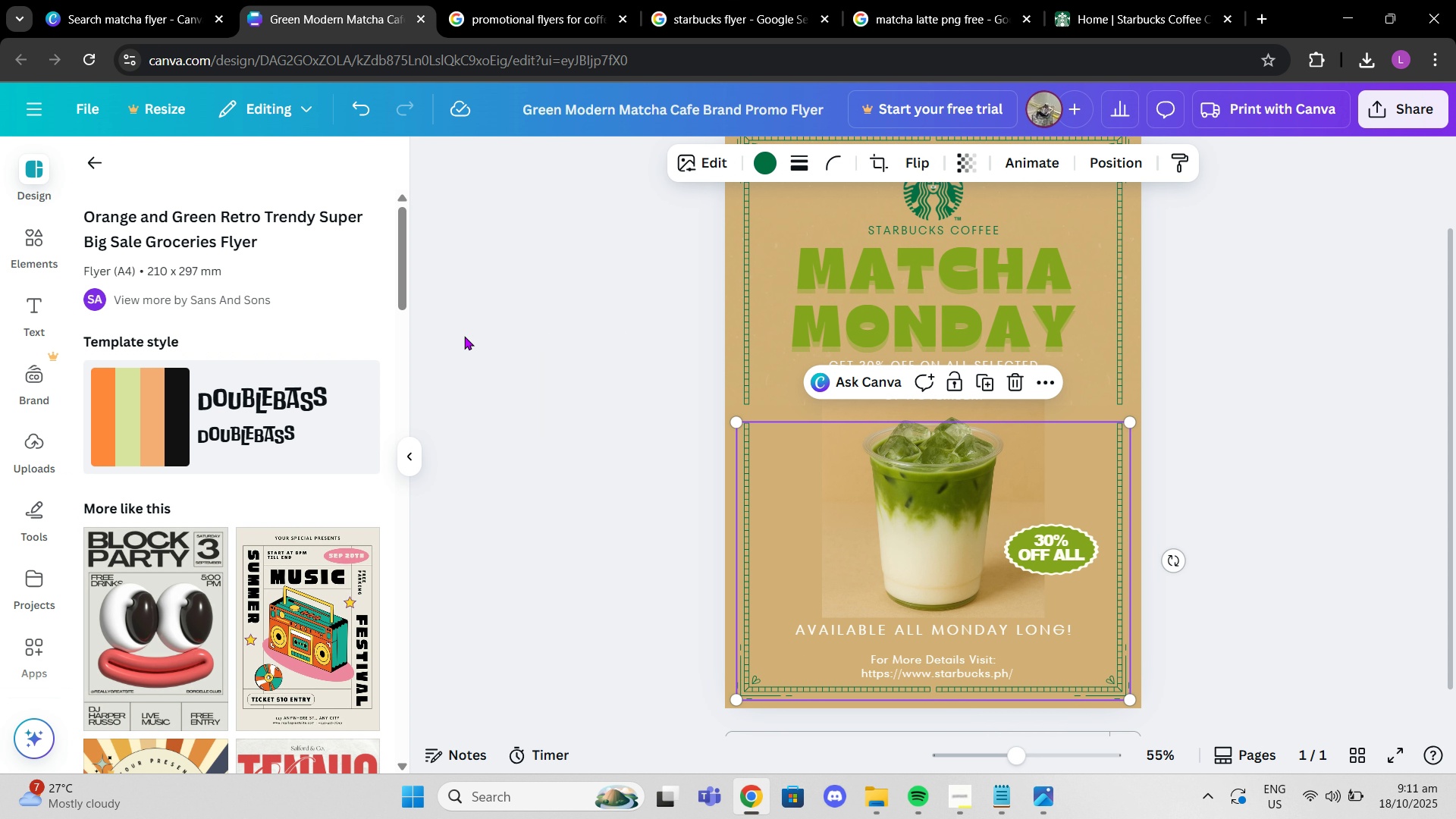 
double_click([464, 336])
 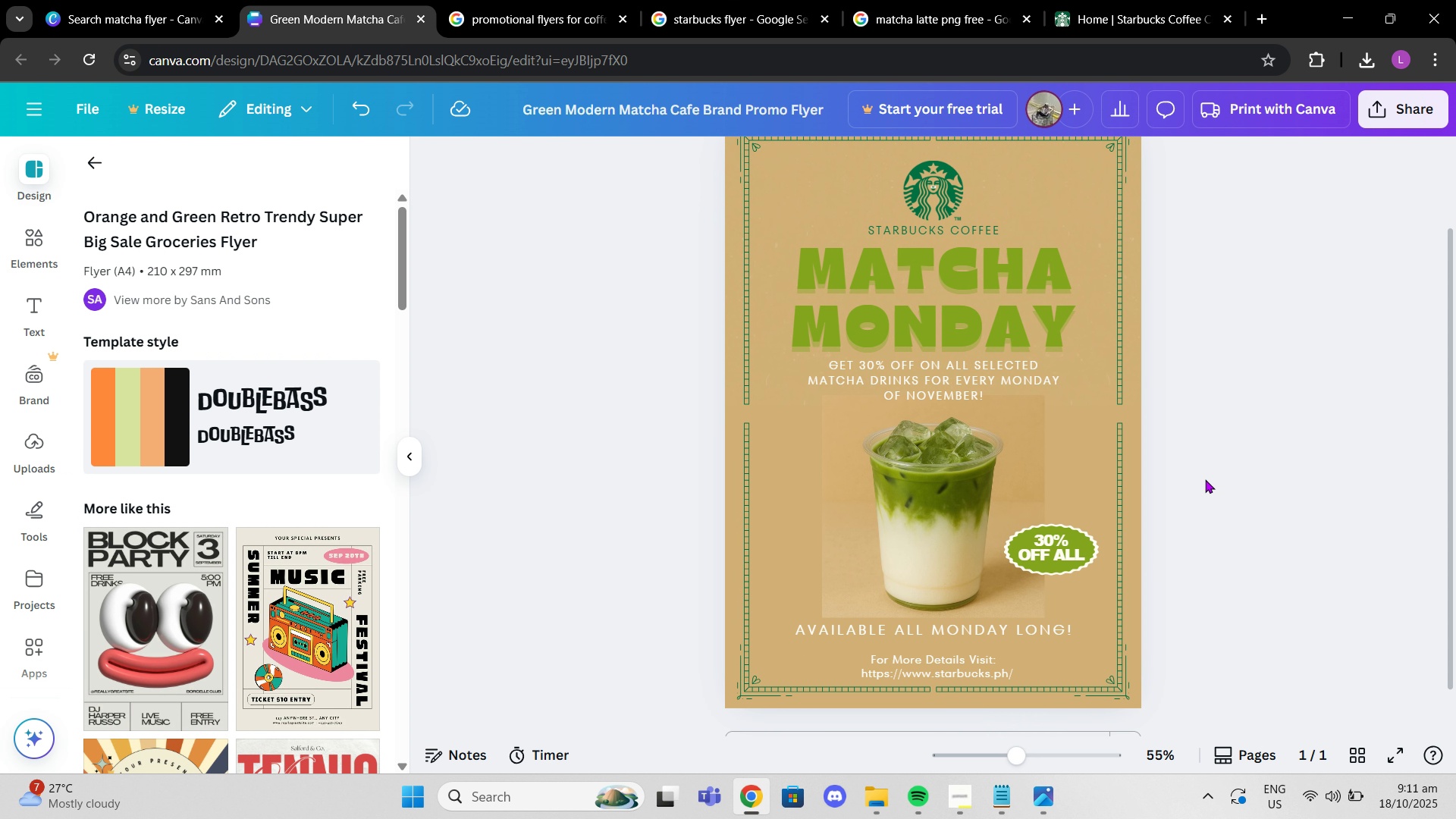 
scroll: coordinate [1207, 481], scroll_direction: up, amount: 1.0
 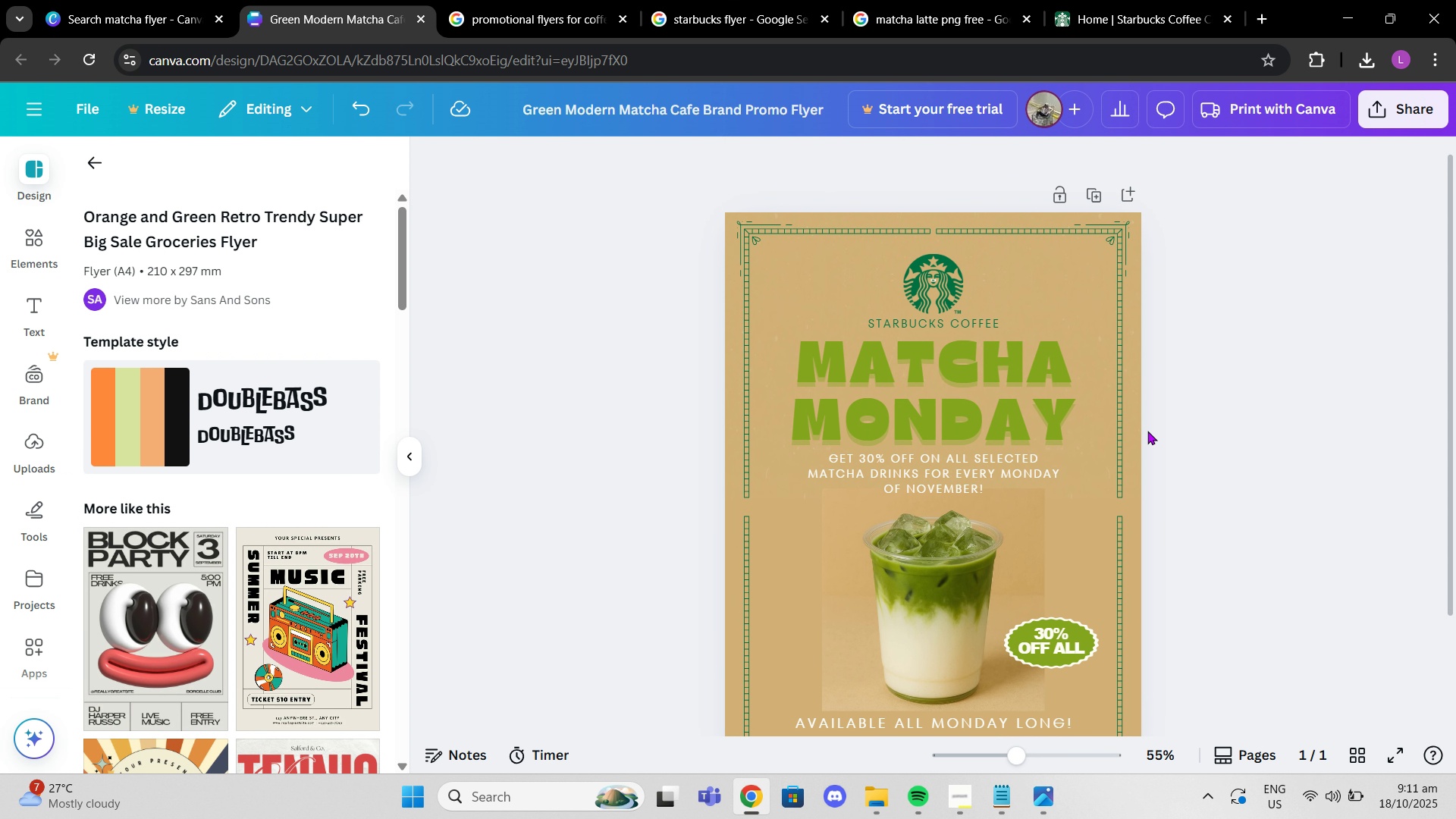 
scroll: coordinate [1147, 431], scroll_direction: down, amount: 3.0
 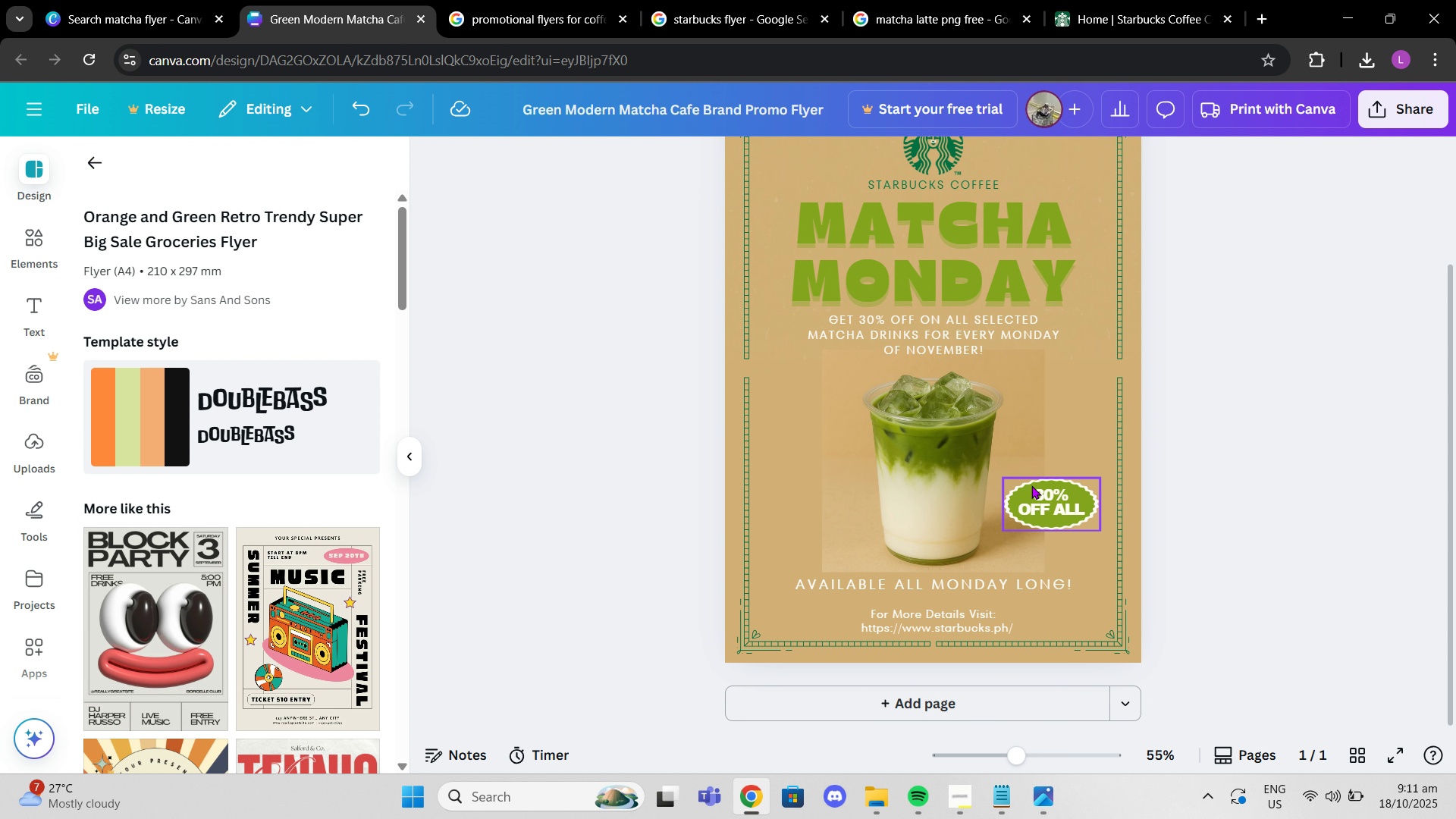 
left_click_drag(start_coordinate=[1053, 501], to_coordinate=[1054, 478])
 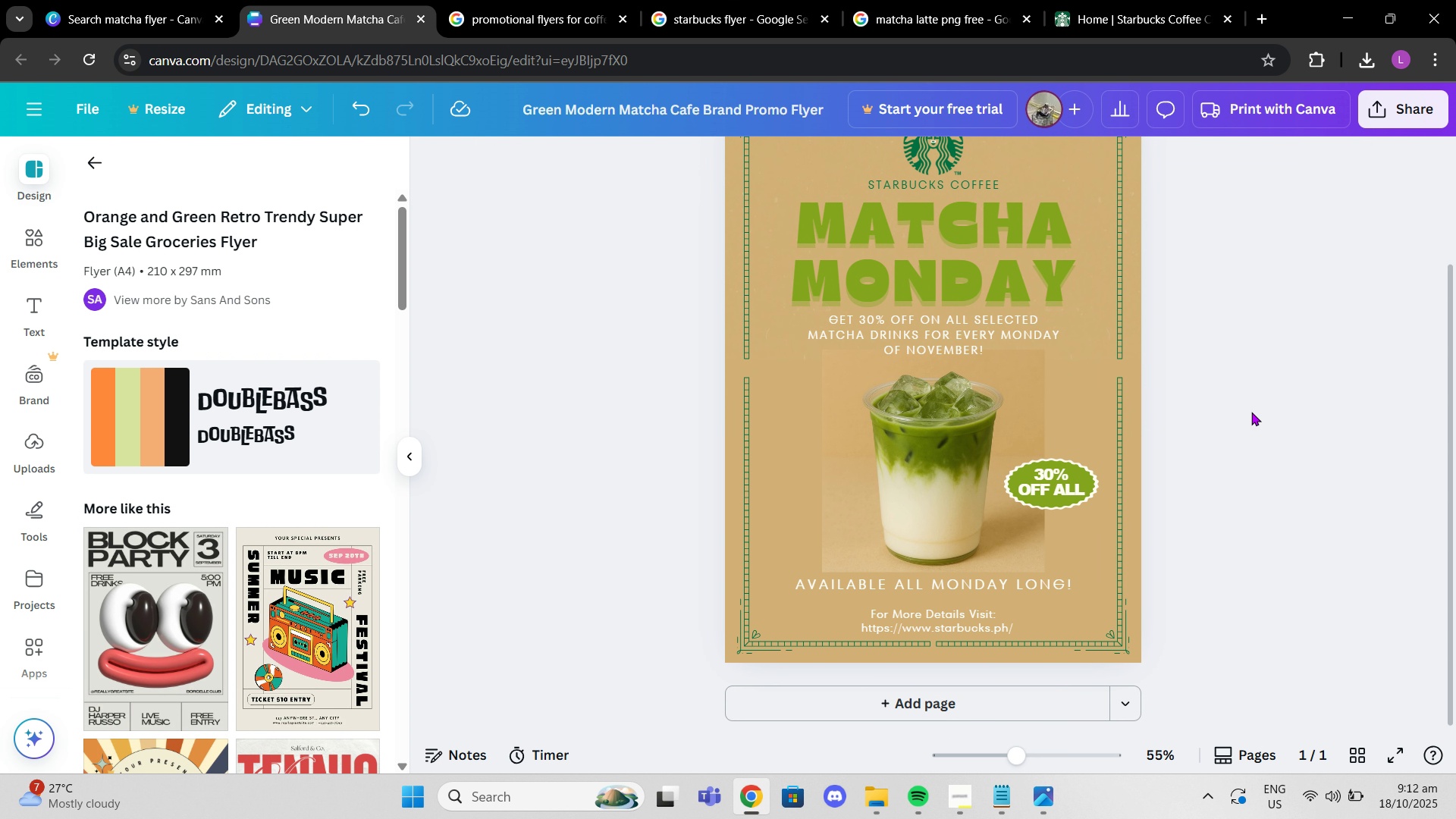 
left_click([1251, 412])
 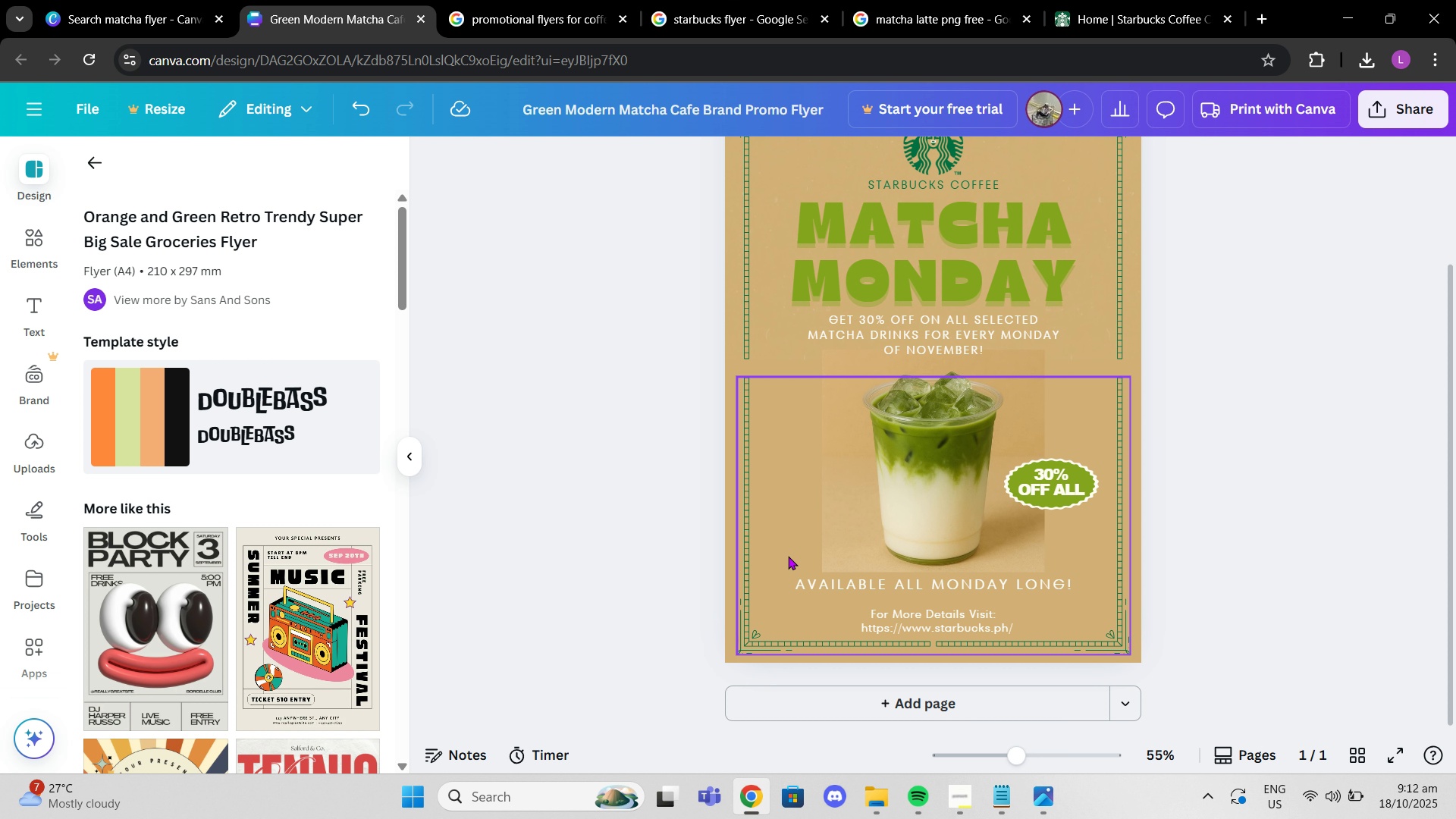 
left_click([899, 626])
 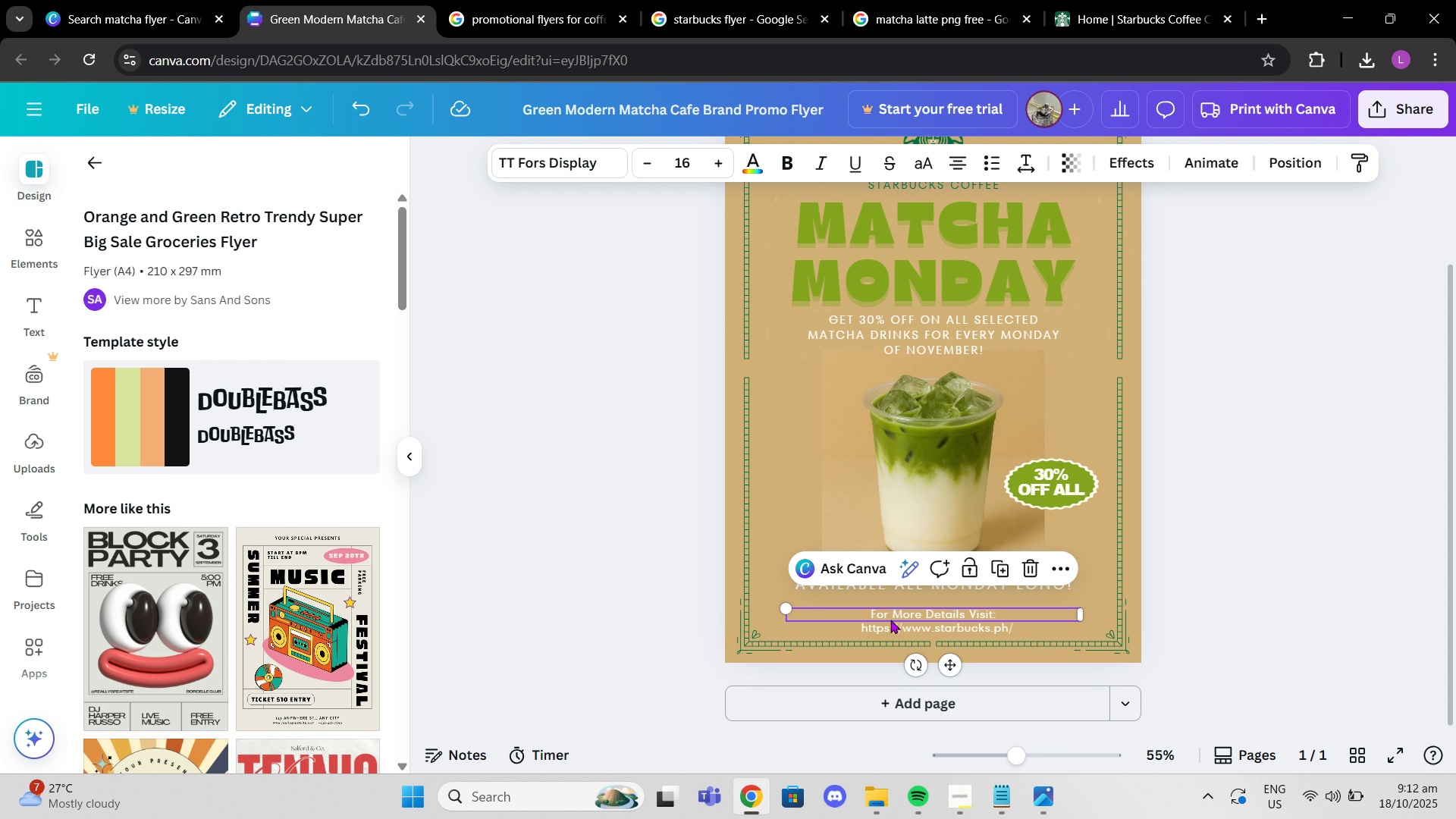 
left_click([890, 620])
 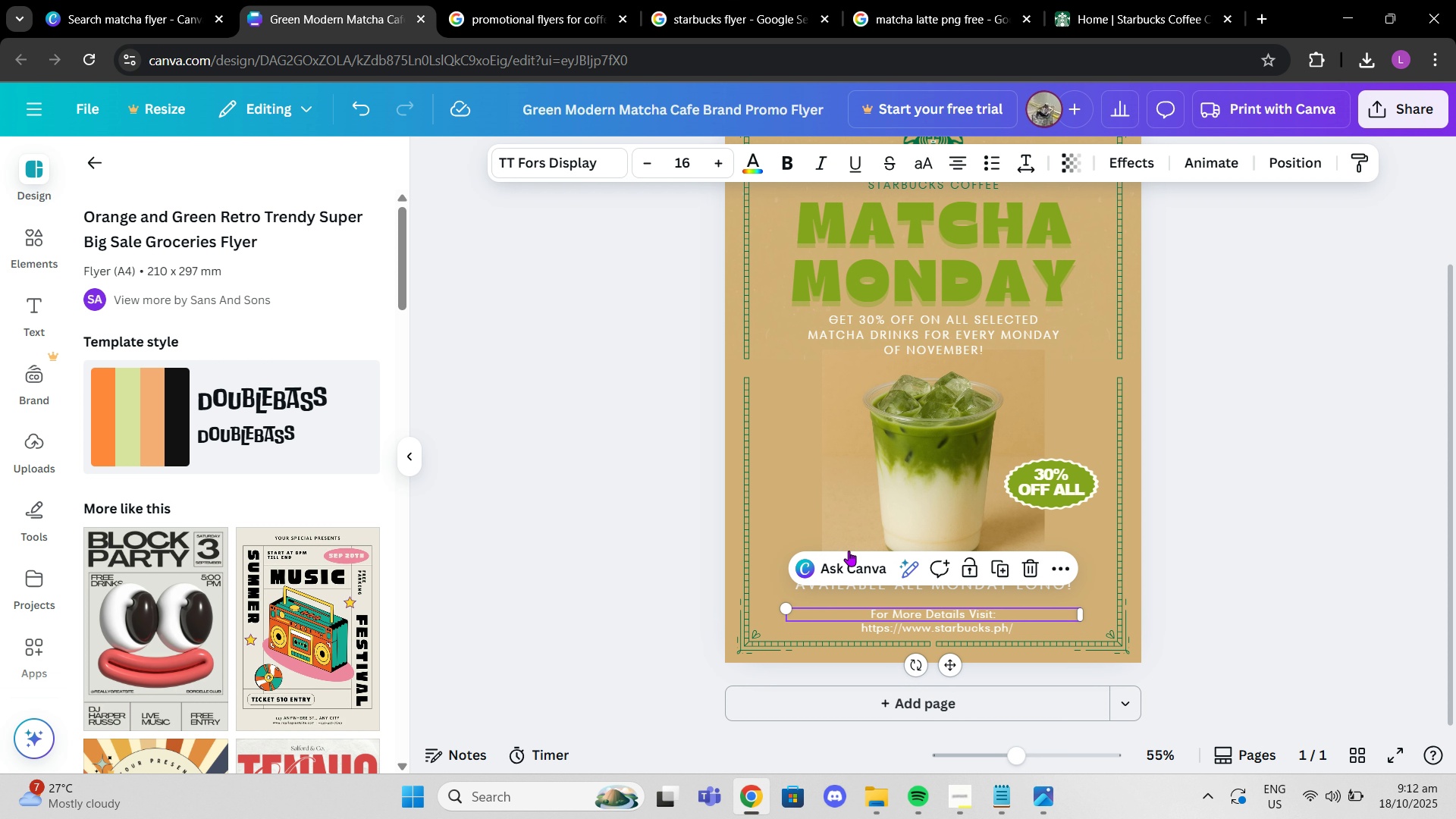 
key(Control+C)
 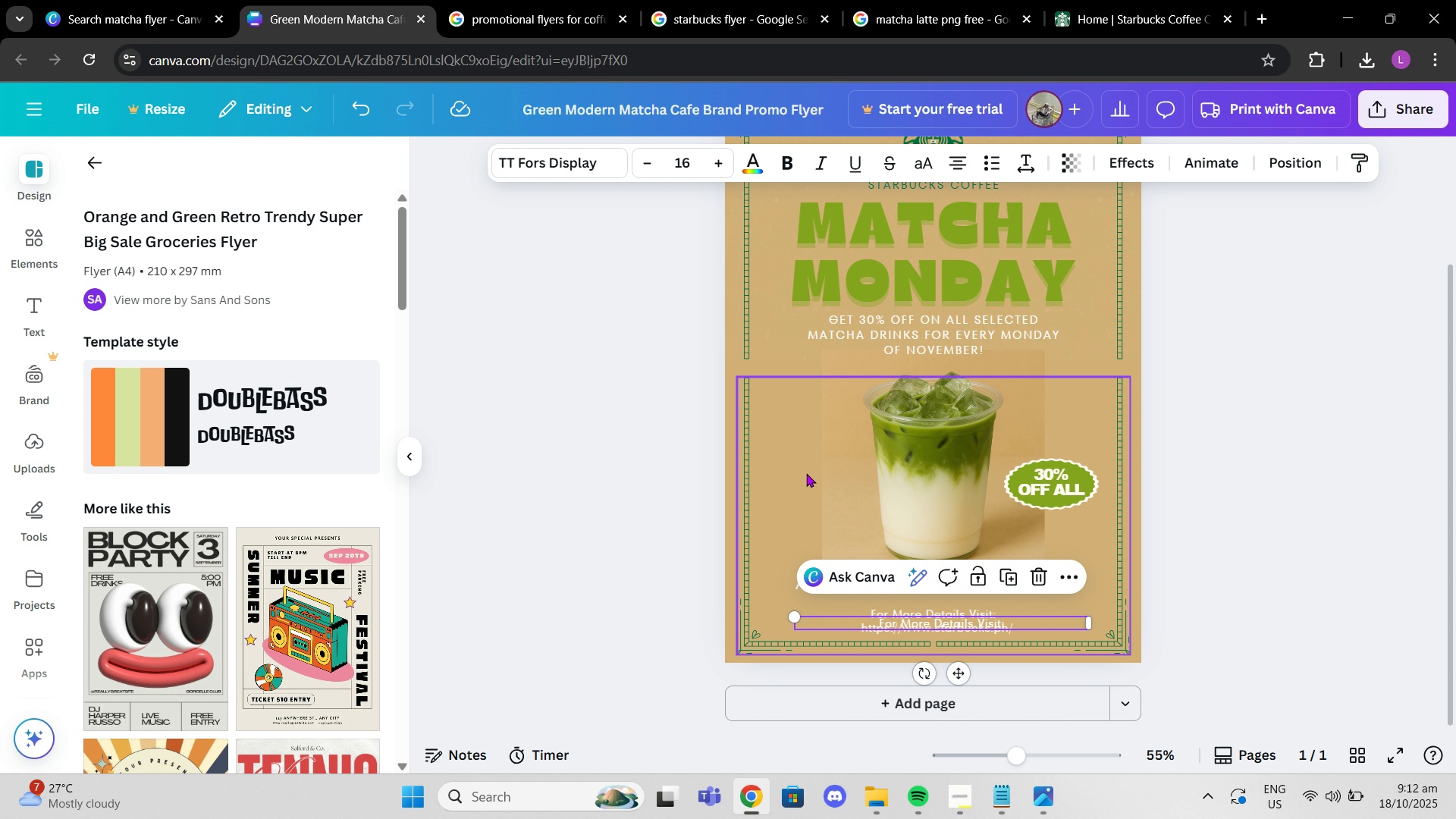 
key(Control+V)
 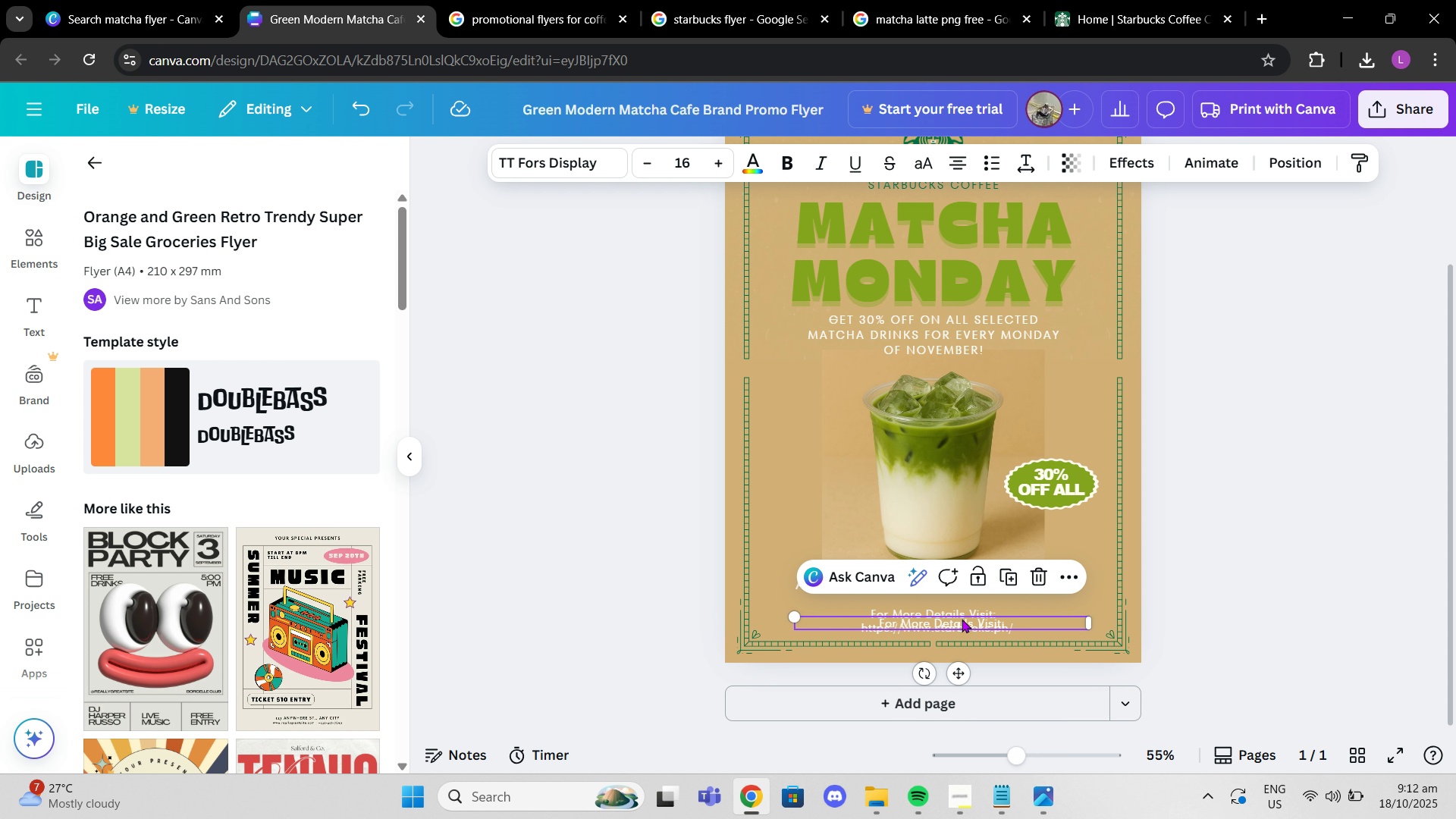 
left_click_drag(start_coordinate=[962, 619], to_coordinate=[853, 488])
 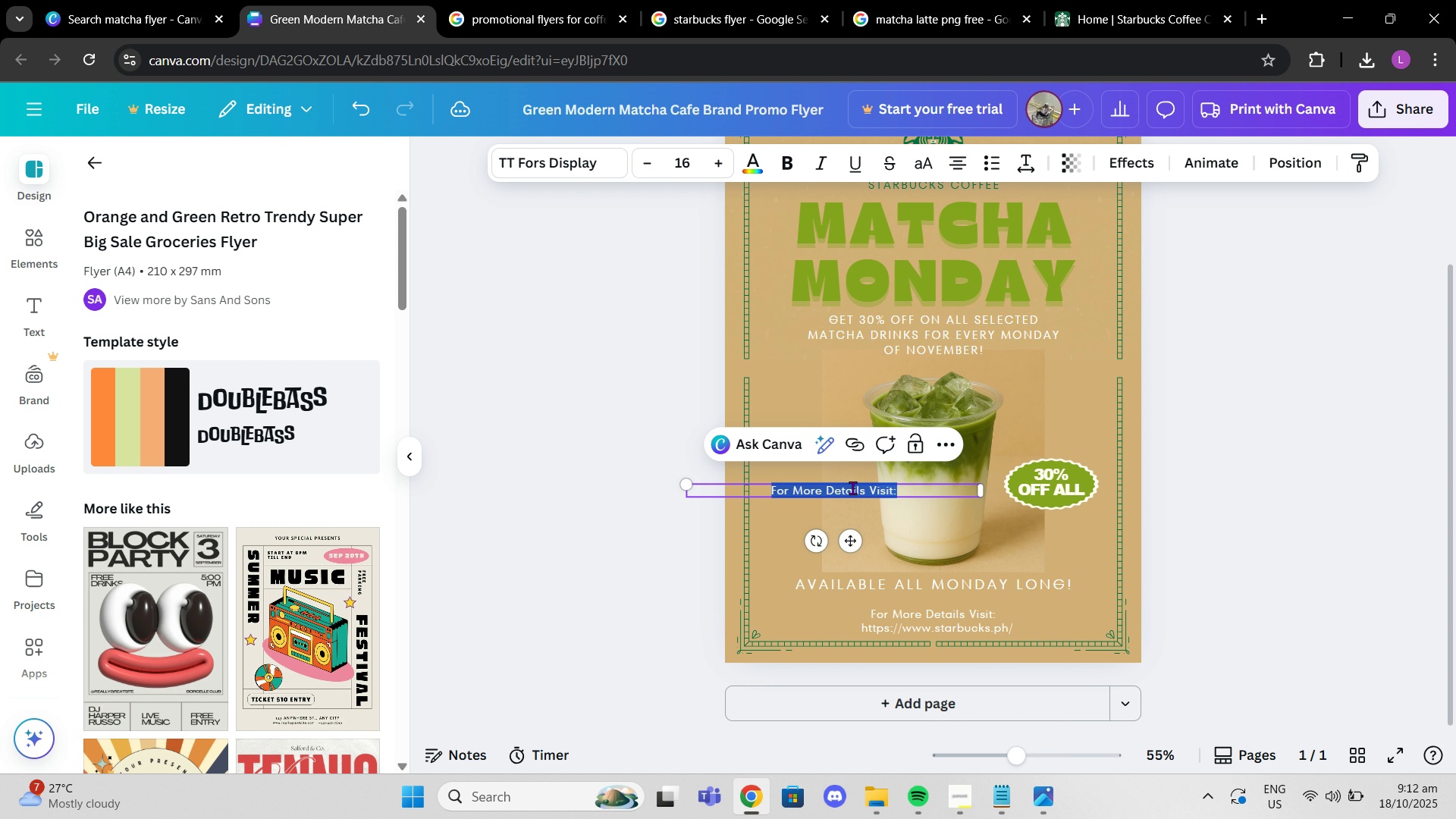 
left_click([852, 488])
 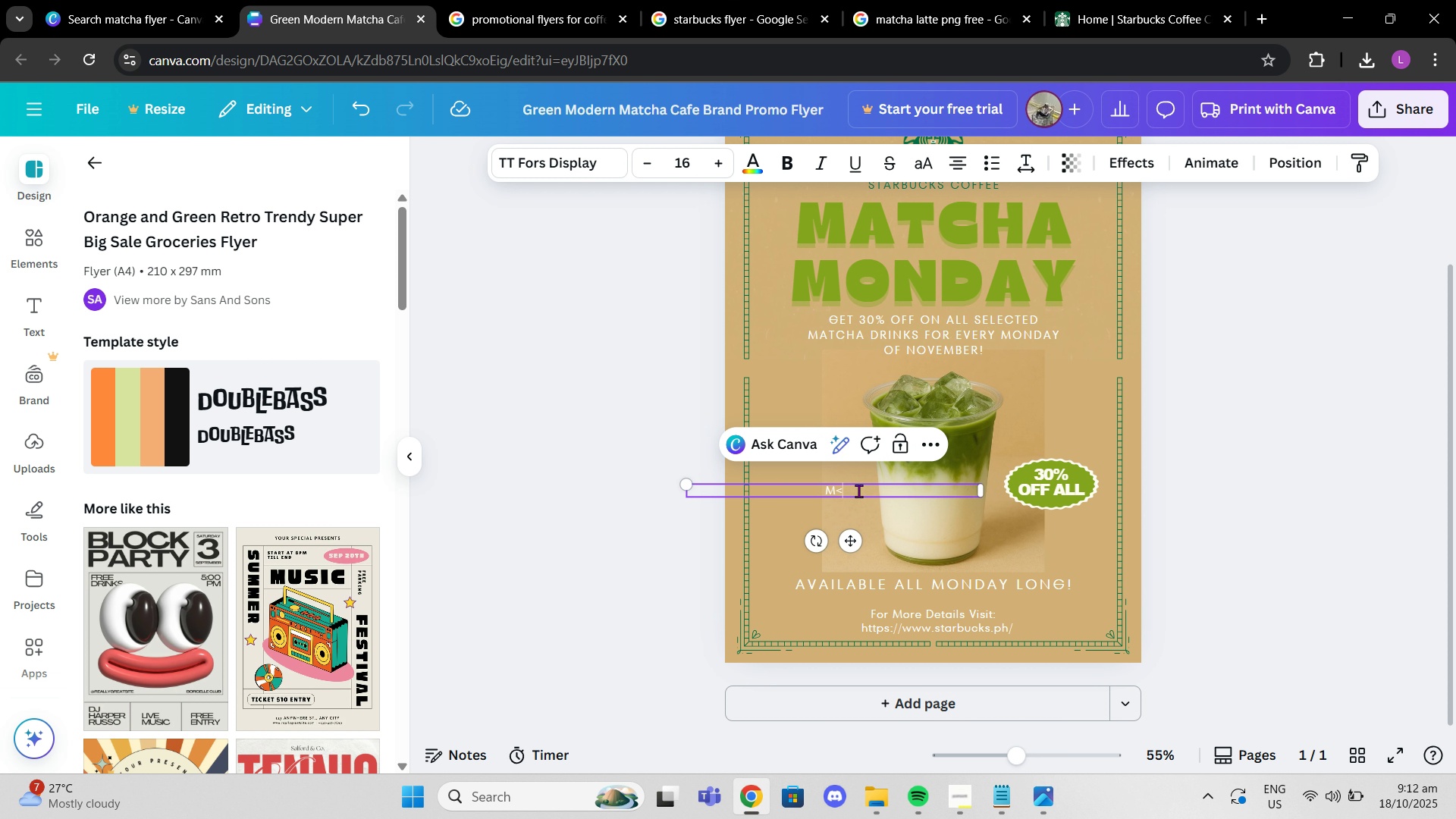 
type(M<)
key(Backspace)
type(atcha Latter)
key(Backspace)
 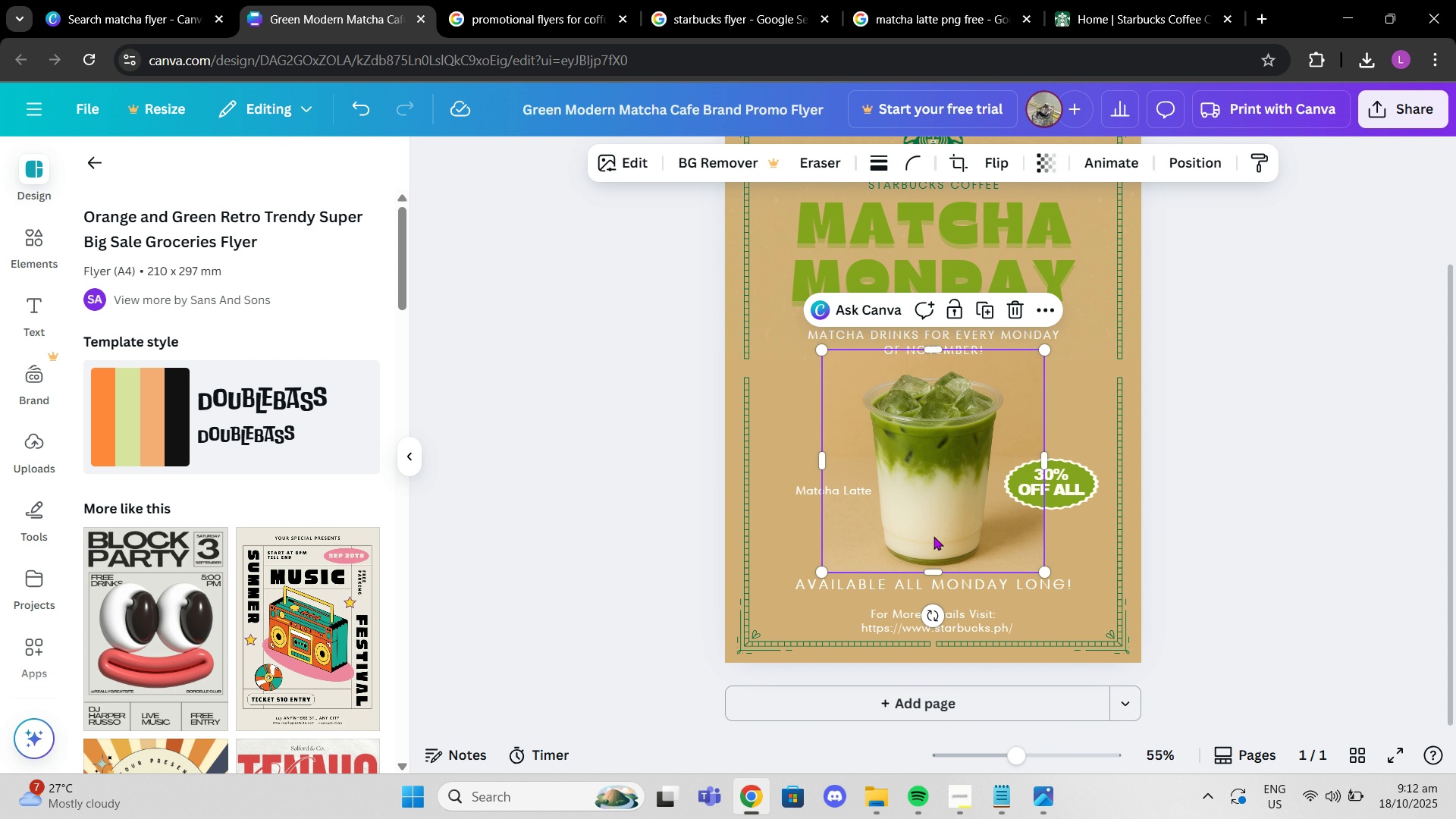 
left_click([934, 538])
 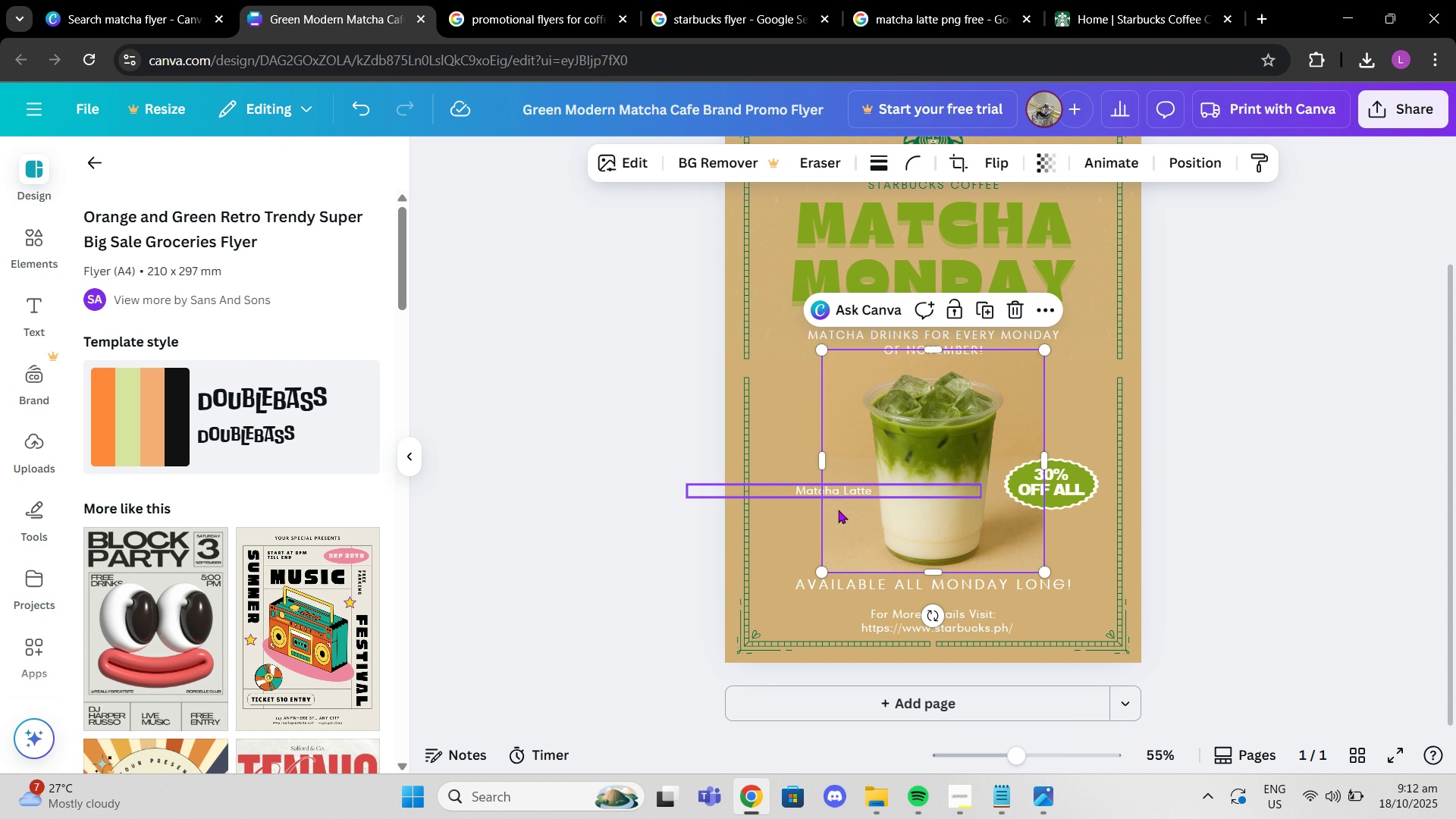 
left_click_drag(start_coordinate=[838, 492], to_coordinate=[836, 544])
 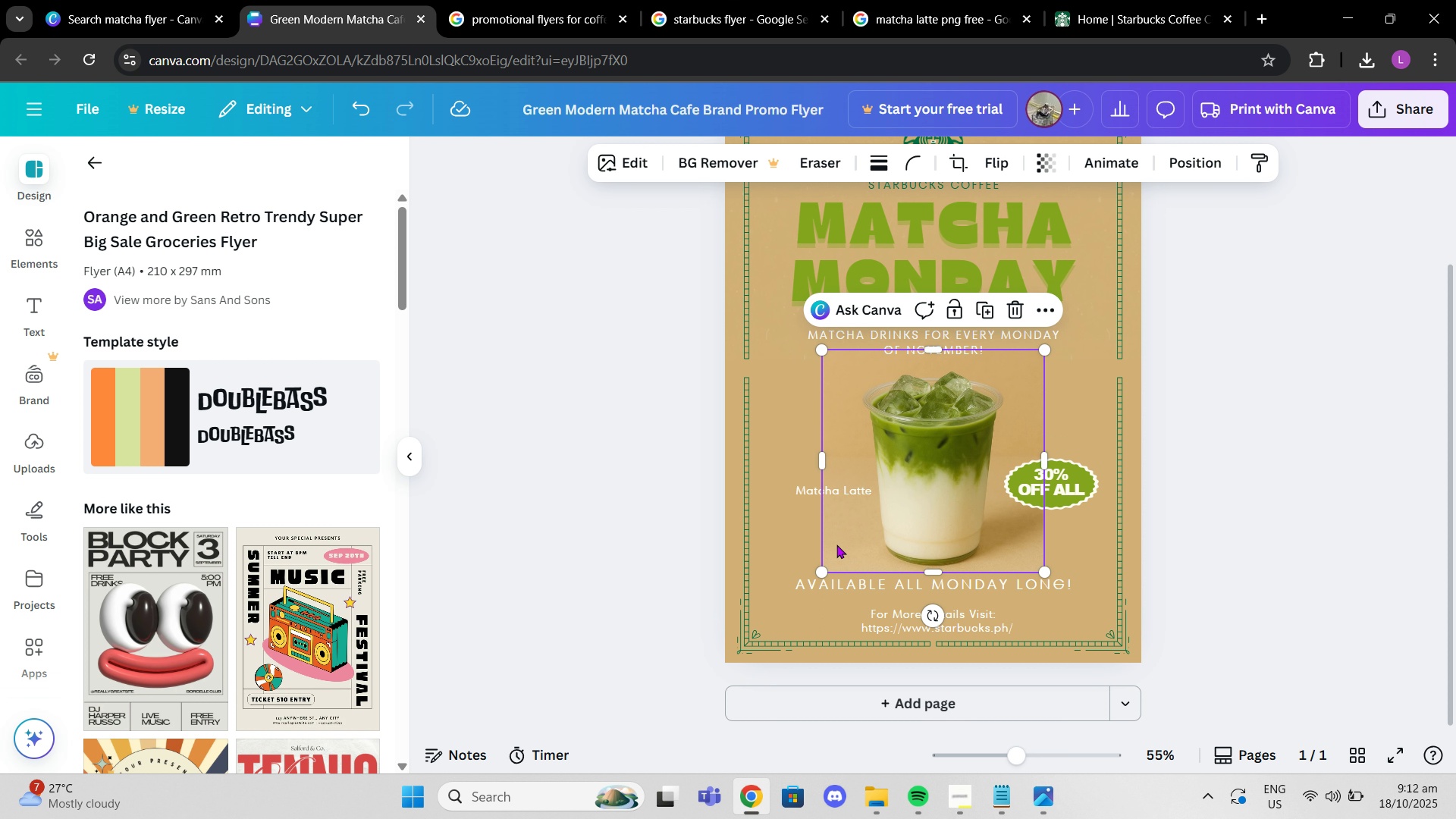 
key(Control+Z)
 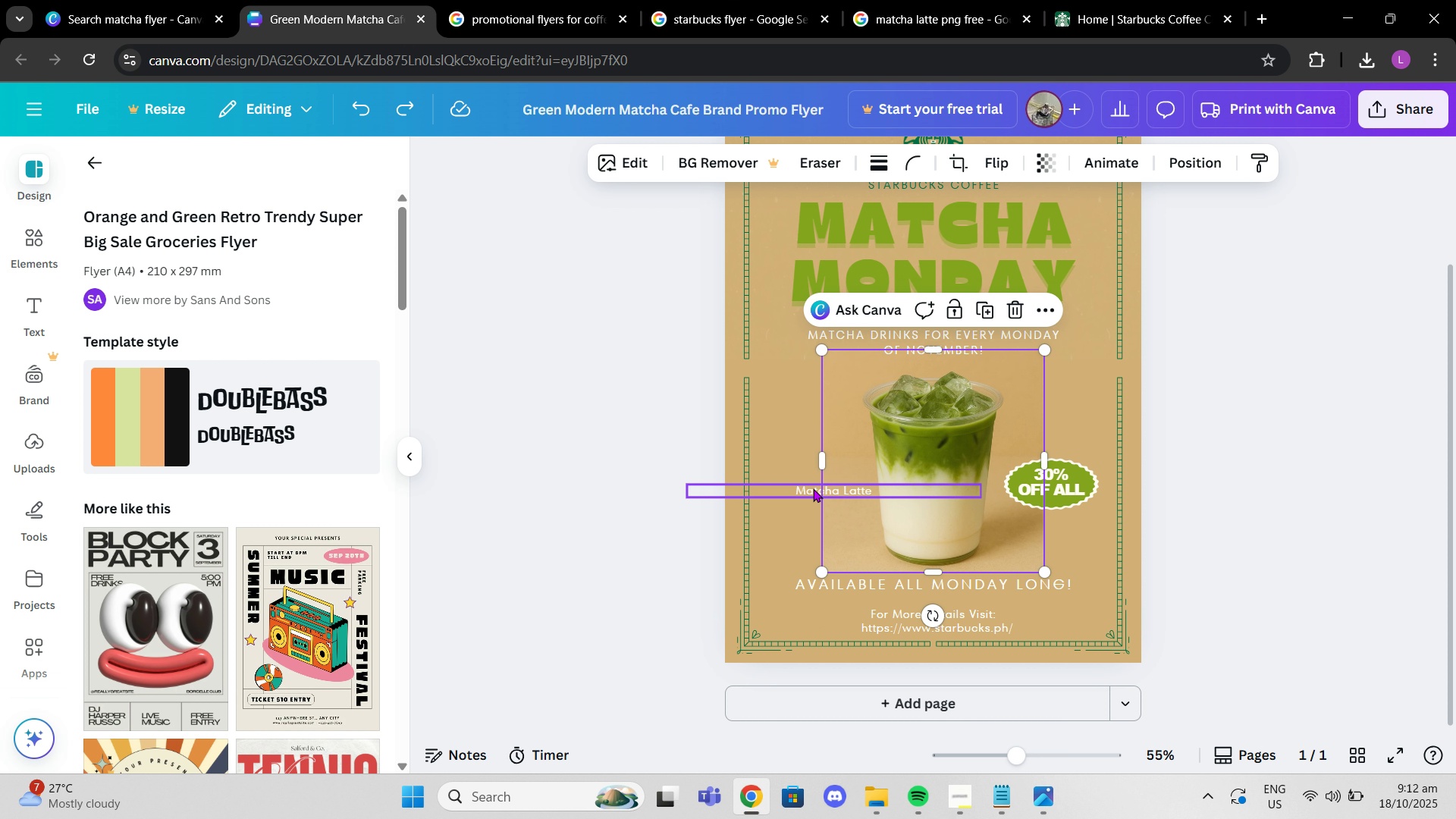 
left_click([813, 488])
 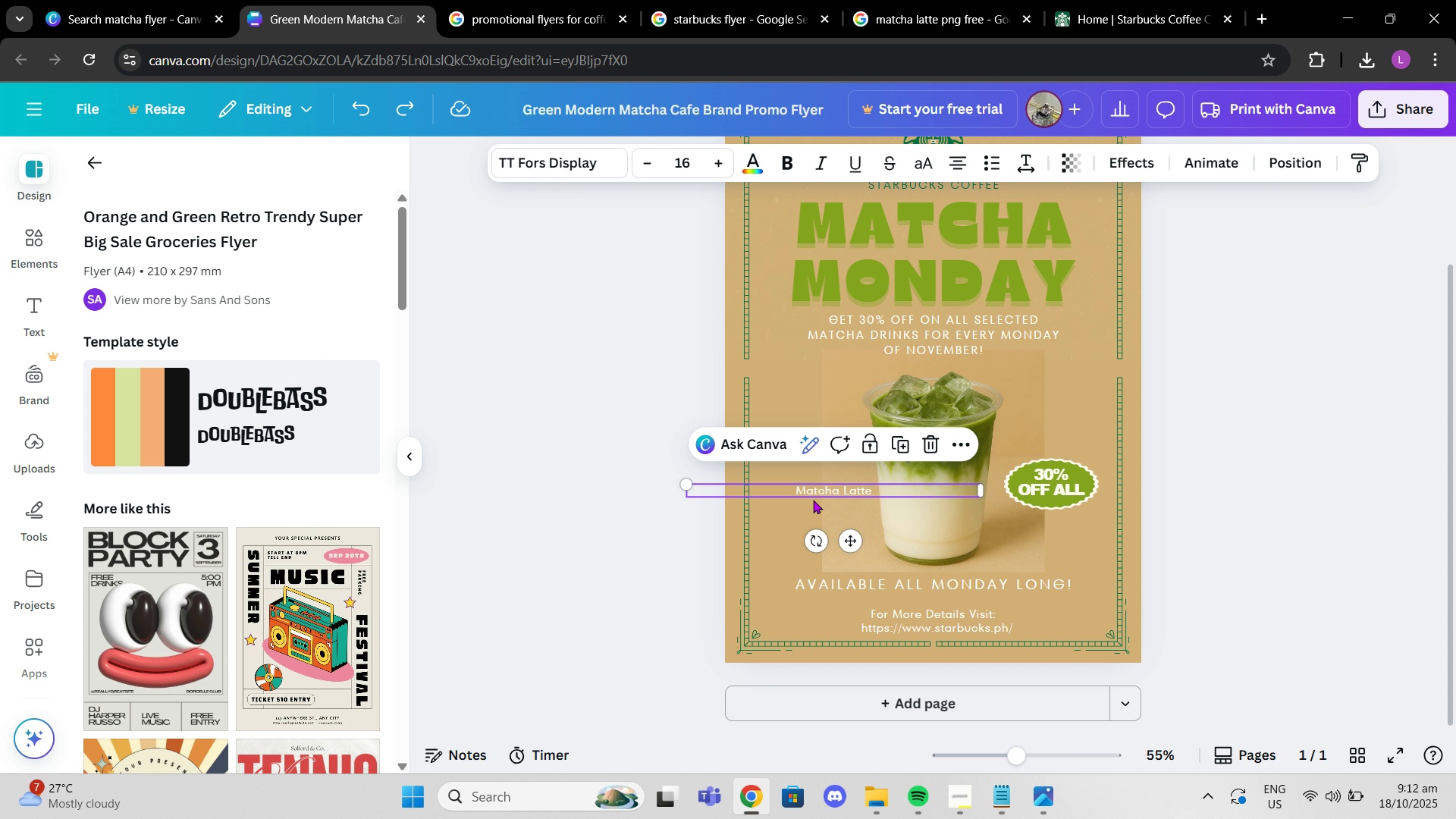 
left_click_drag(start_coordinate=[813, 488], to_coordinate=[1010, 541])
 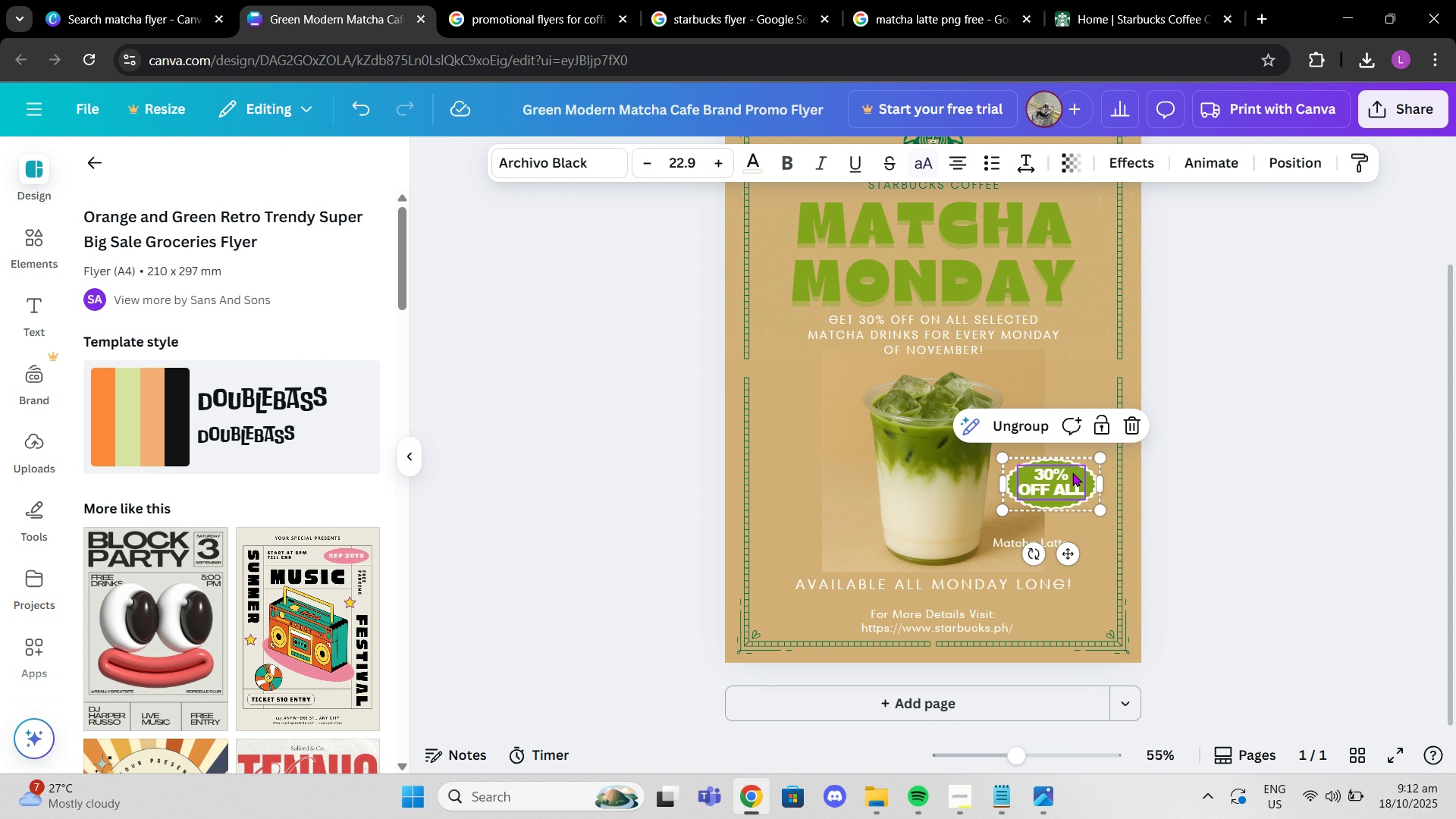 
left_click_drag(start_coordinate=[1072, 472], to_coordinate=[826, 461])
 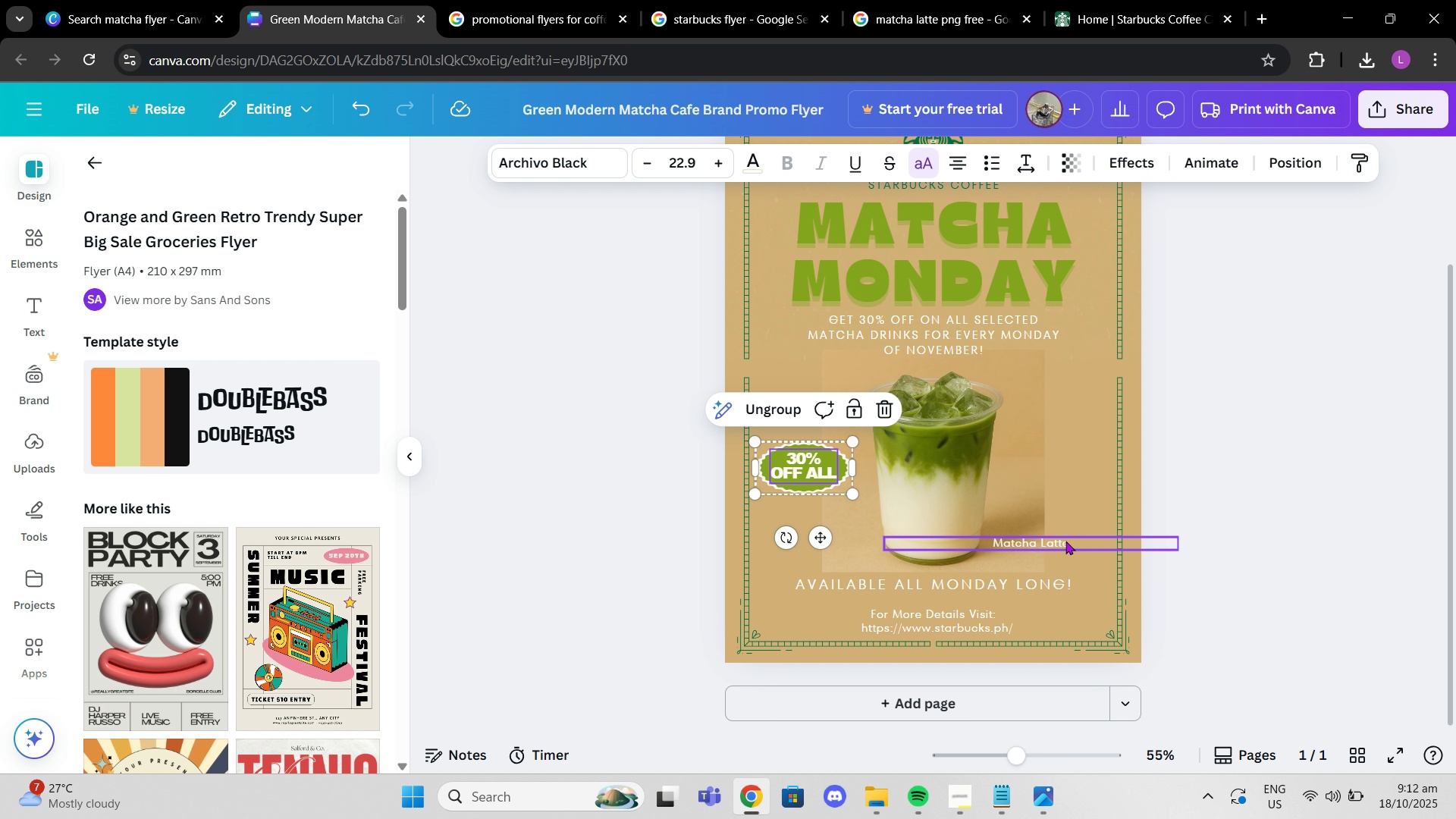 
left_click_drag(start_coordinate=[1065, 541], to_coordinate=[1071, 552])
 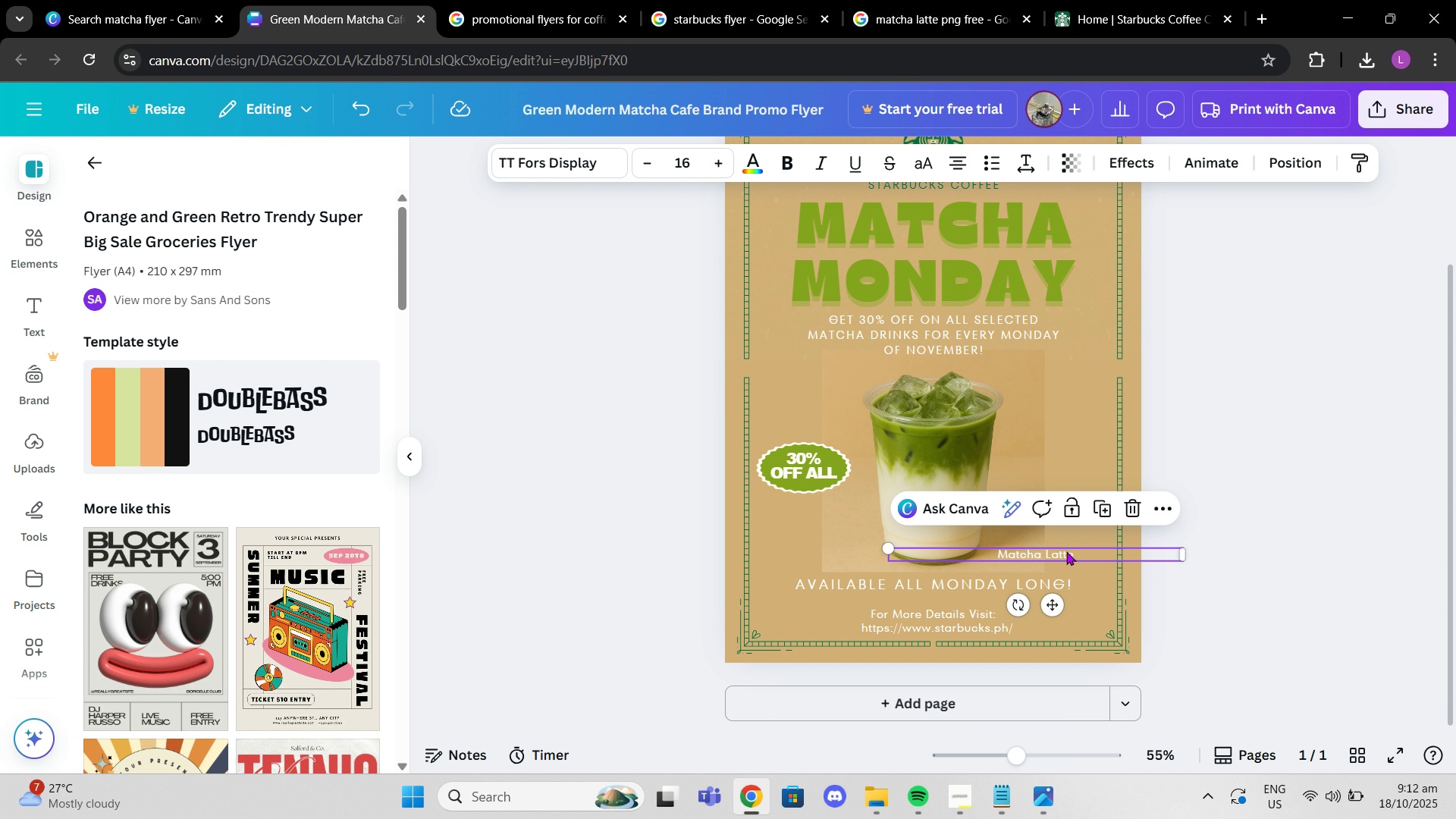 
left_click_drag(start_coordinate=[1071, 552], to_coordinate=[1063, 509])
 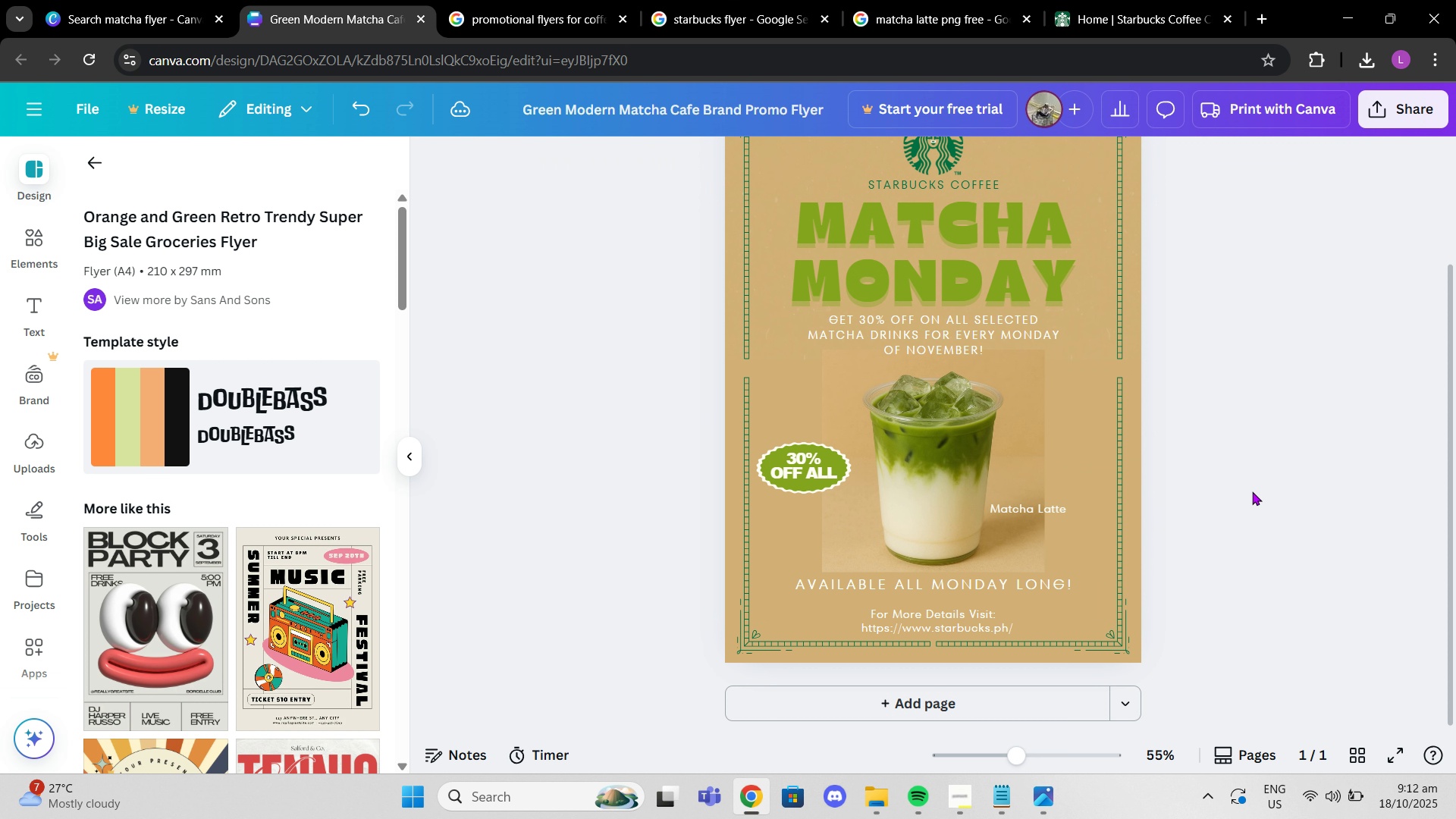 
left_click([1252, 493])
 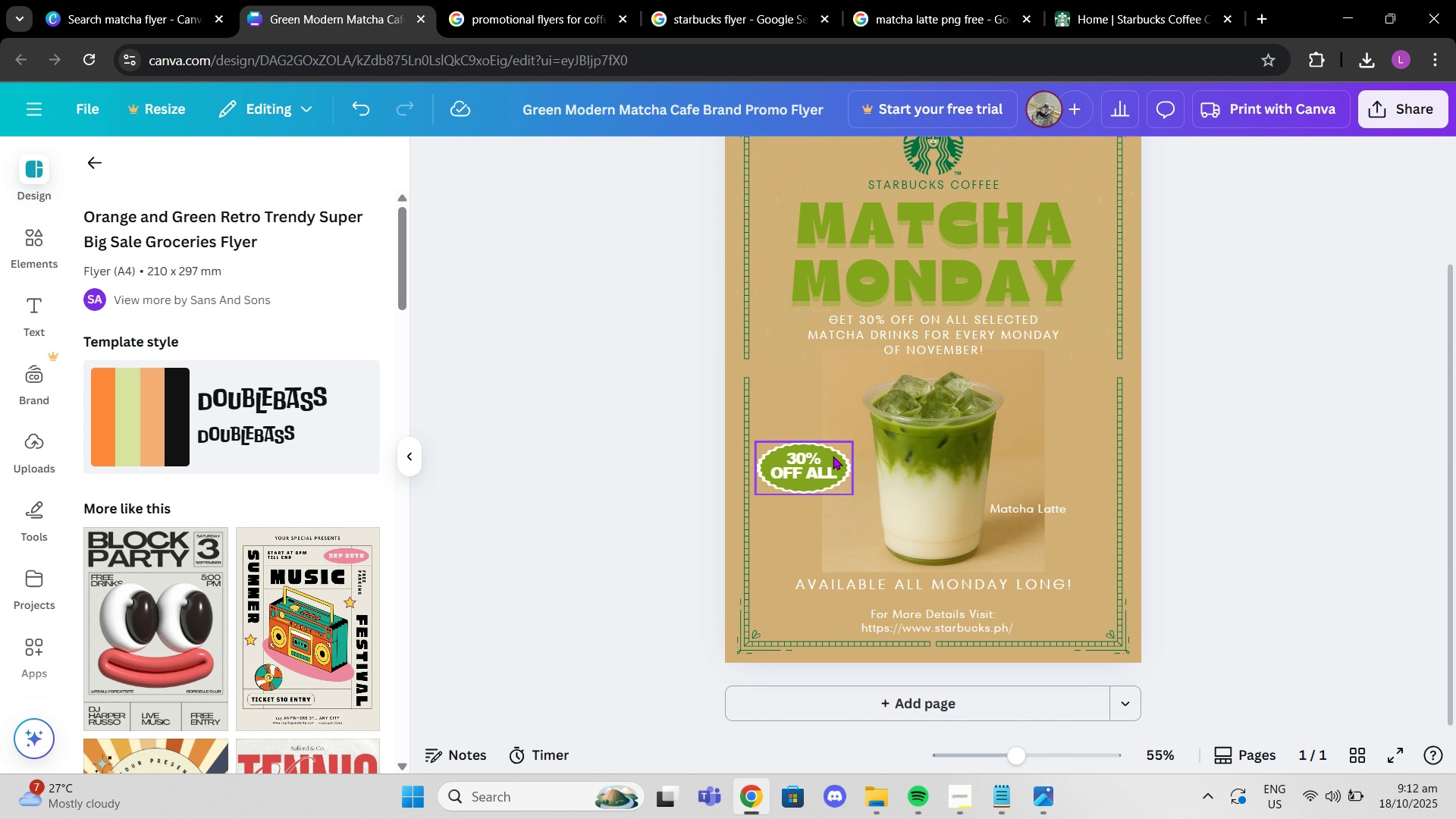 
left_click_drag(start_coordinate=[818, 454], to_coordinate=[817, 468])
 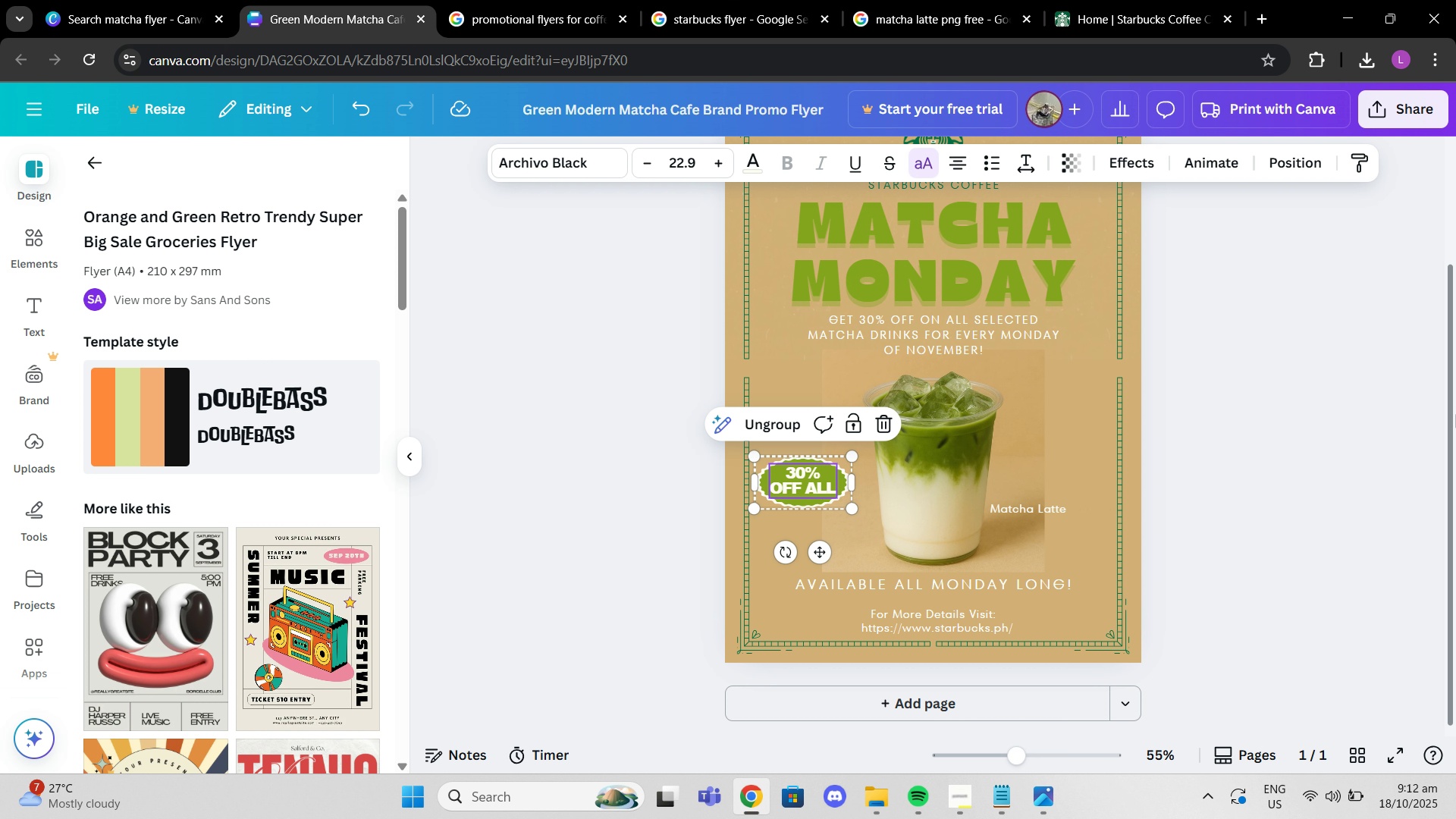 
left_click([1455, 418])
 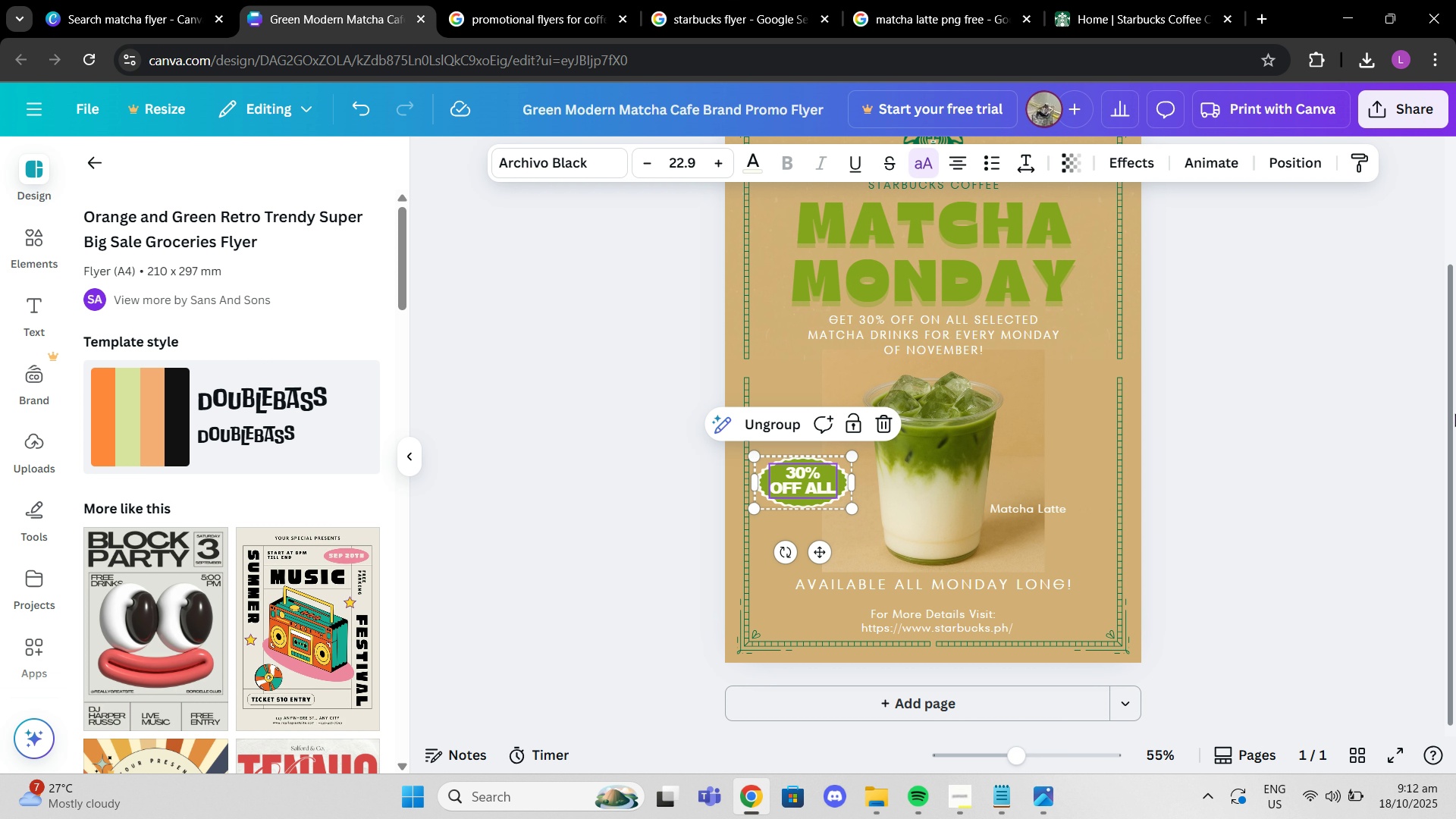 
left_click([1455, 413])
 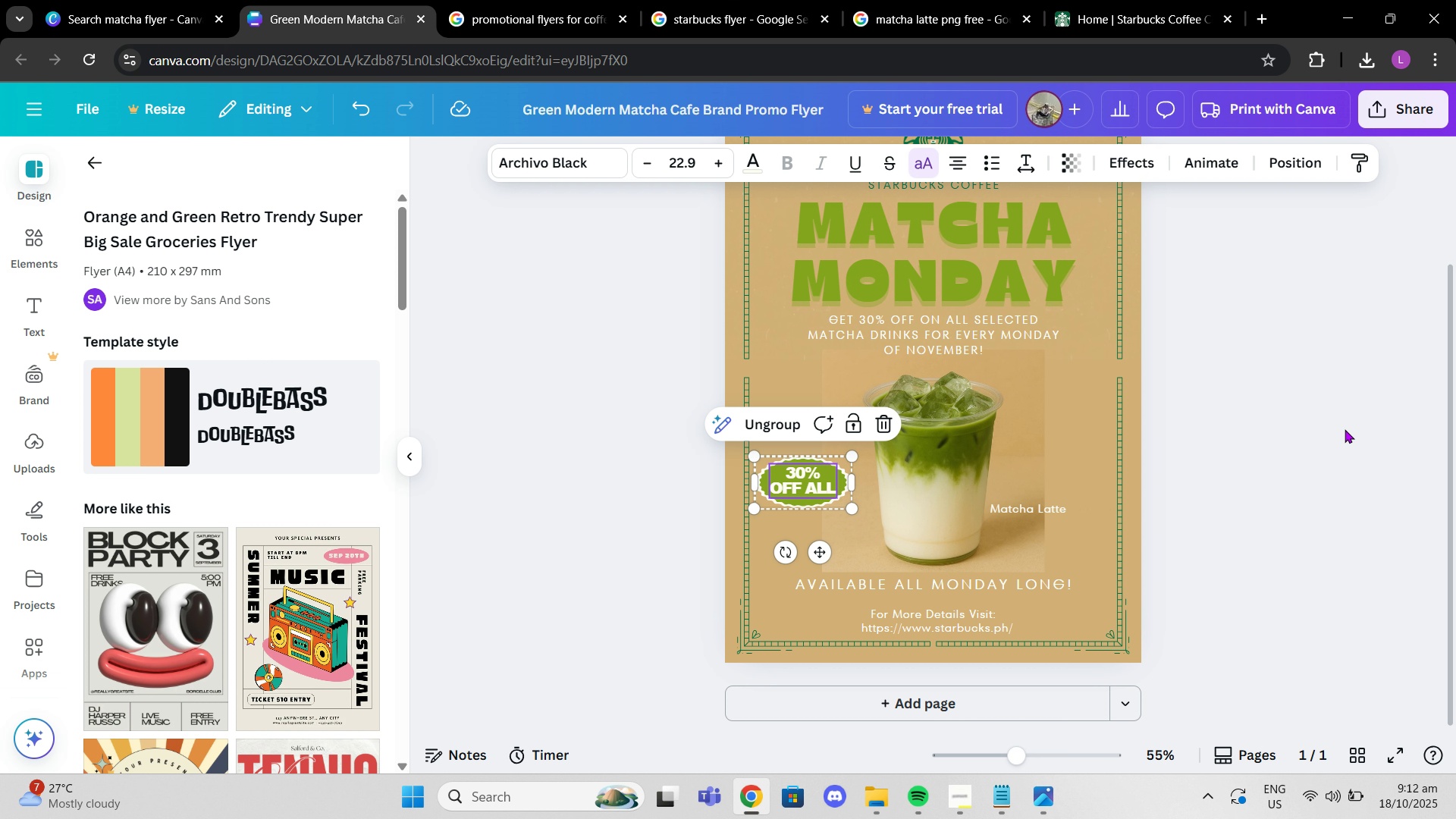 
left_click([1348, 429])
 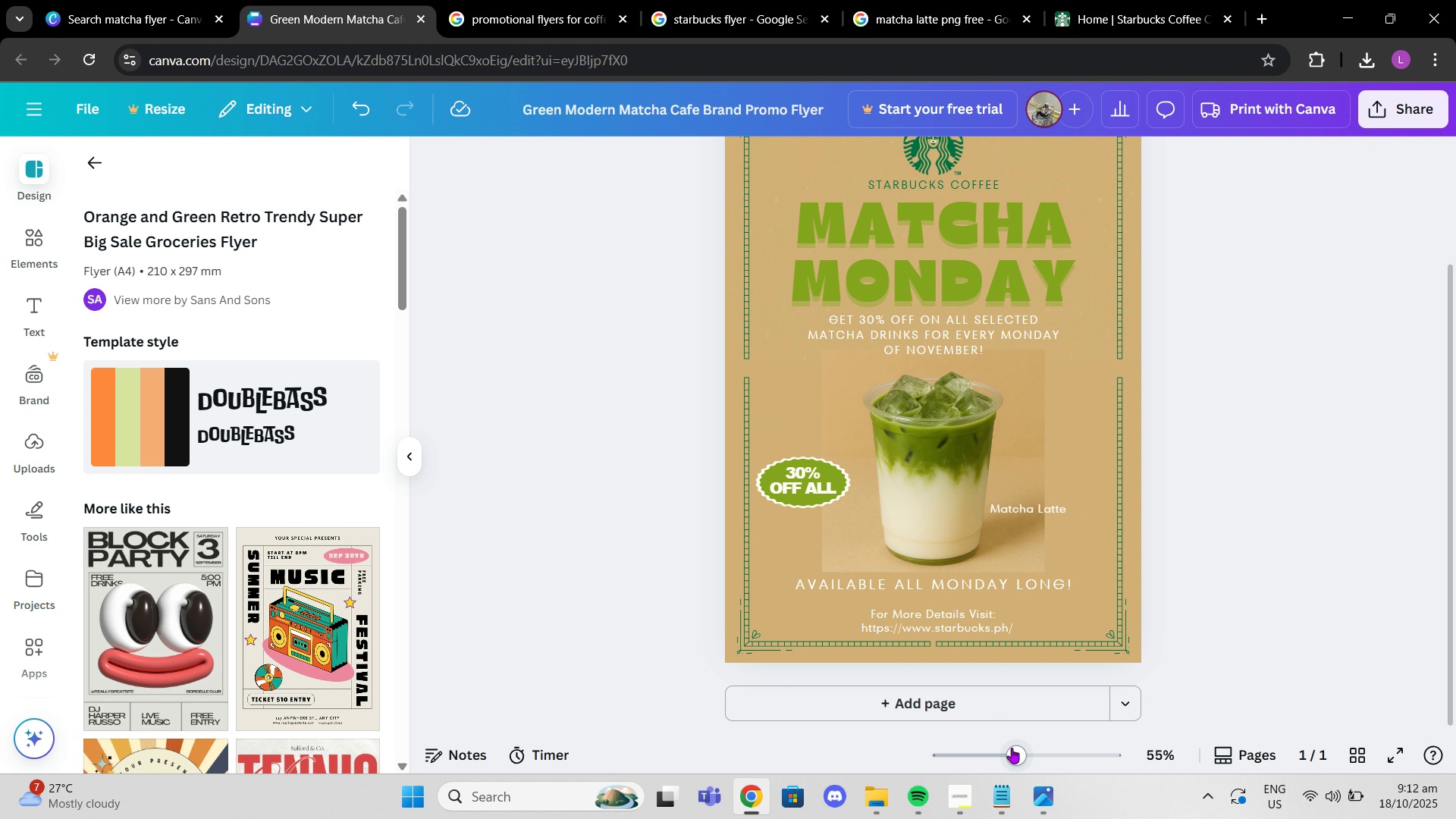 
left_click_drag(start_coordinate=[1012, 753], to_coordinate=[1016, 754])
 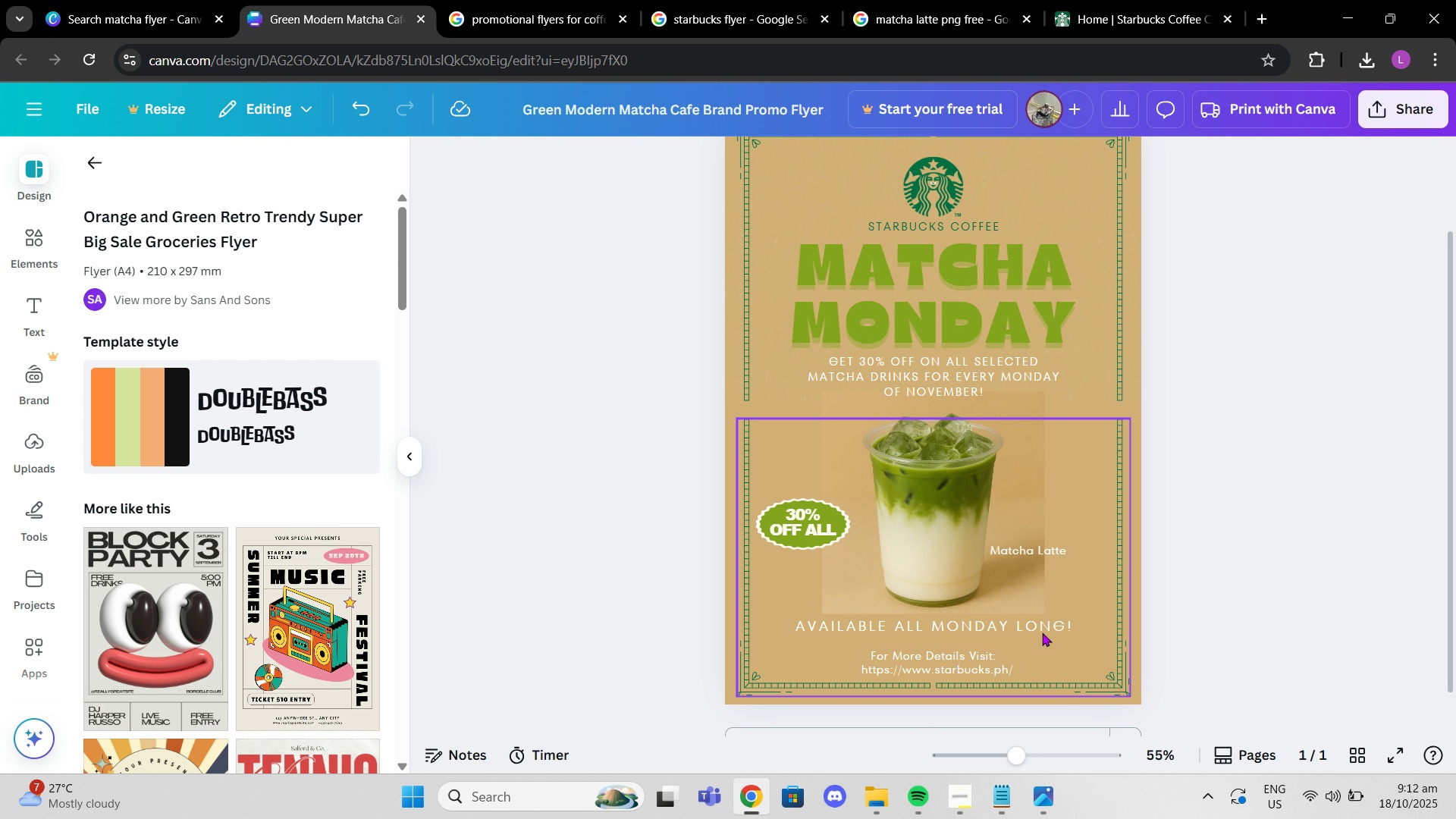 
scroll: coordinate [1046, 628], scroll_direction: down, amount: 2.0
 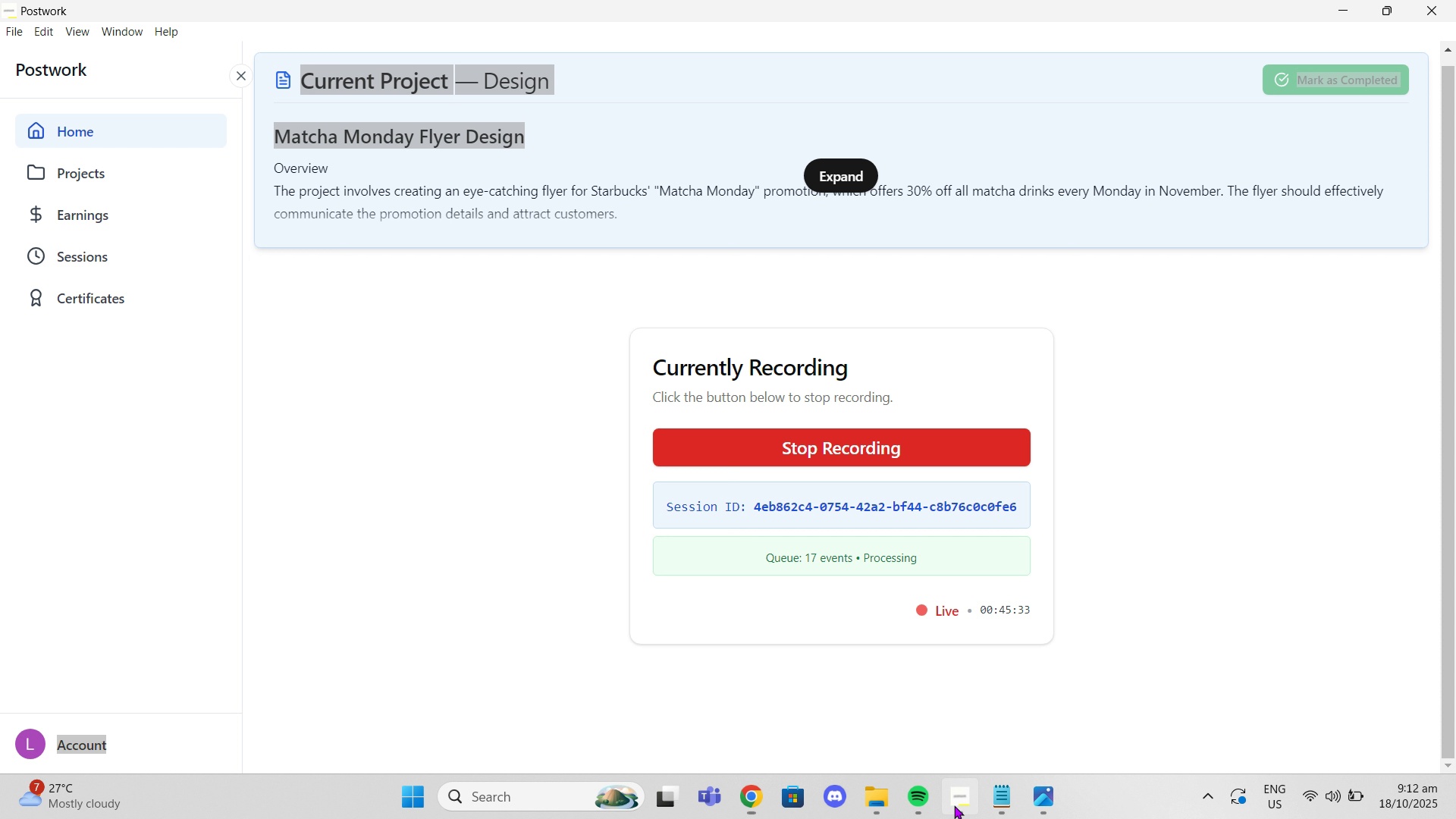 
left_click([954, 805])